 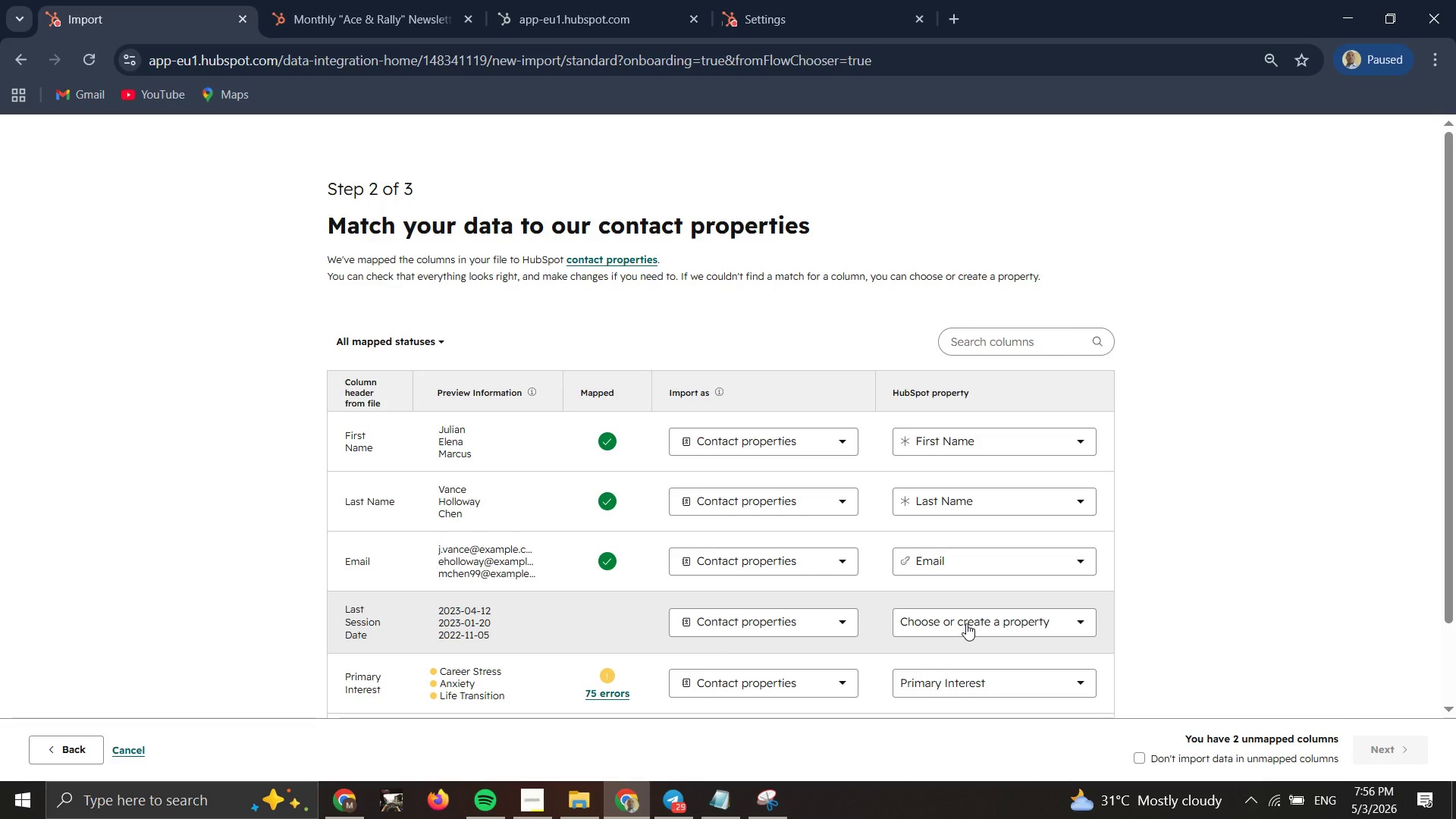 
mouse_move([982, 609])
 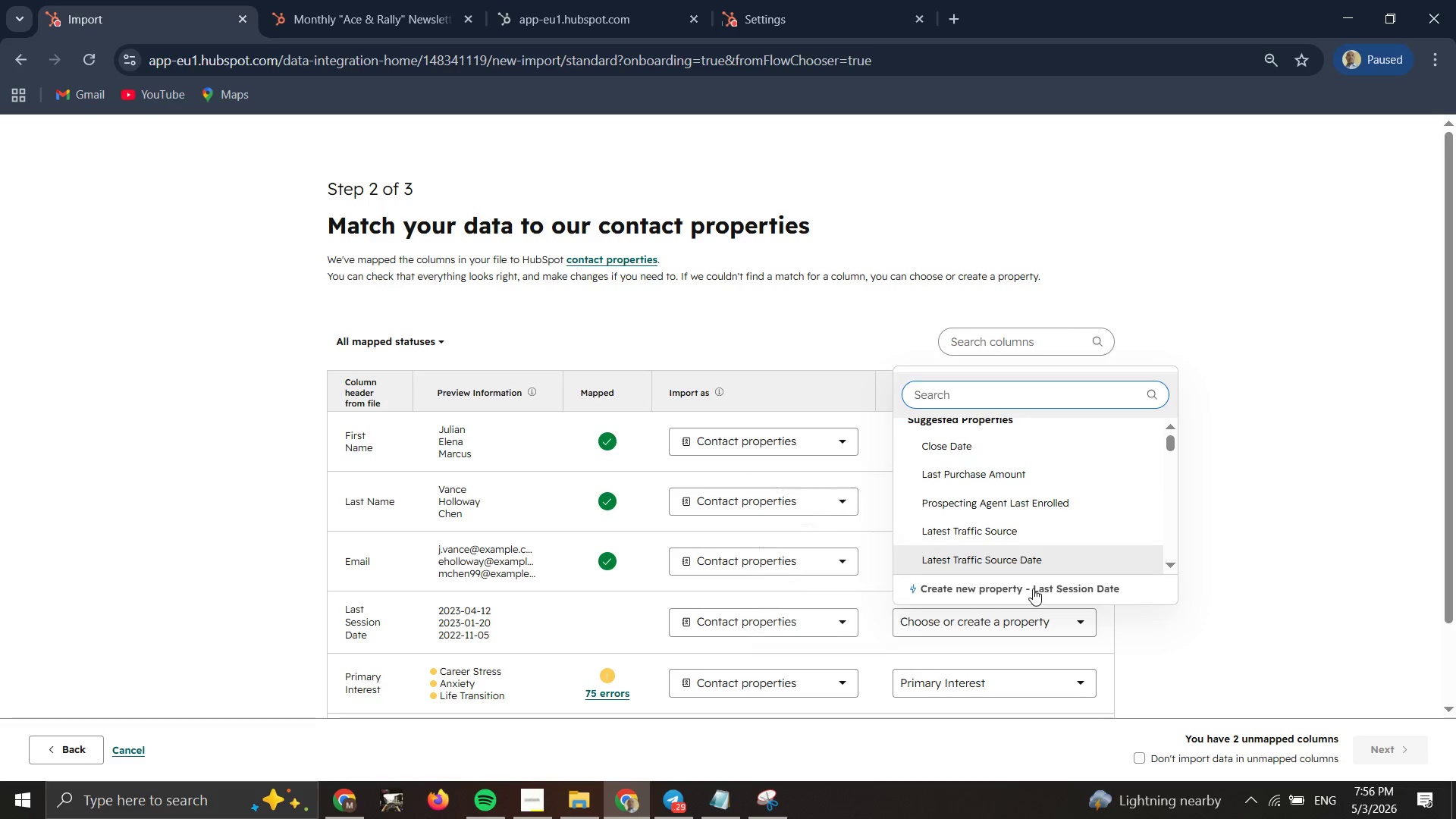 
left_click([1033, 588])
 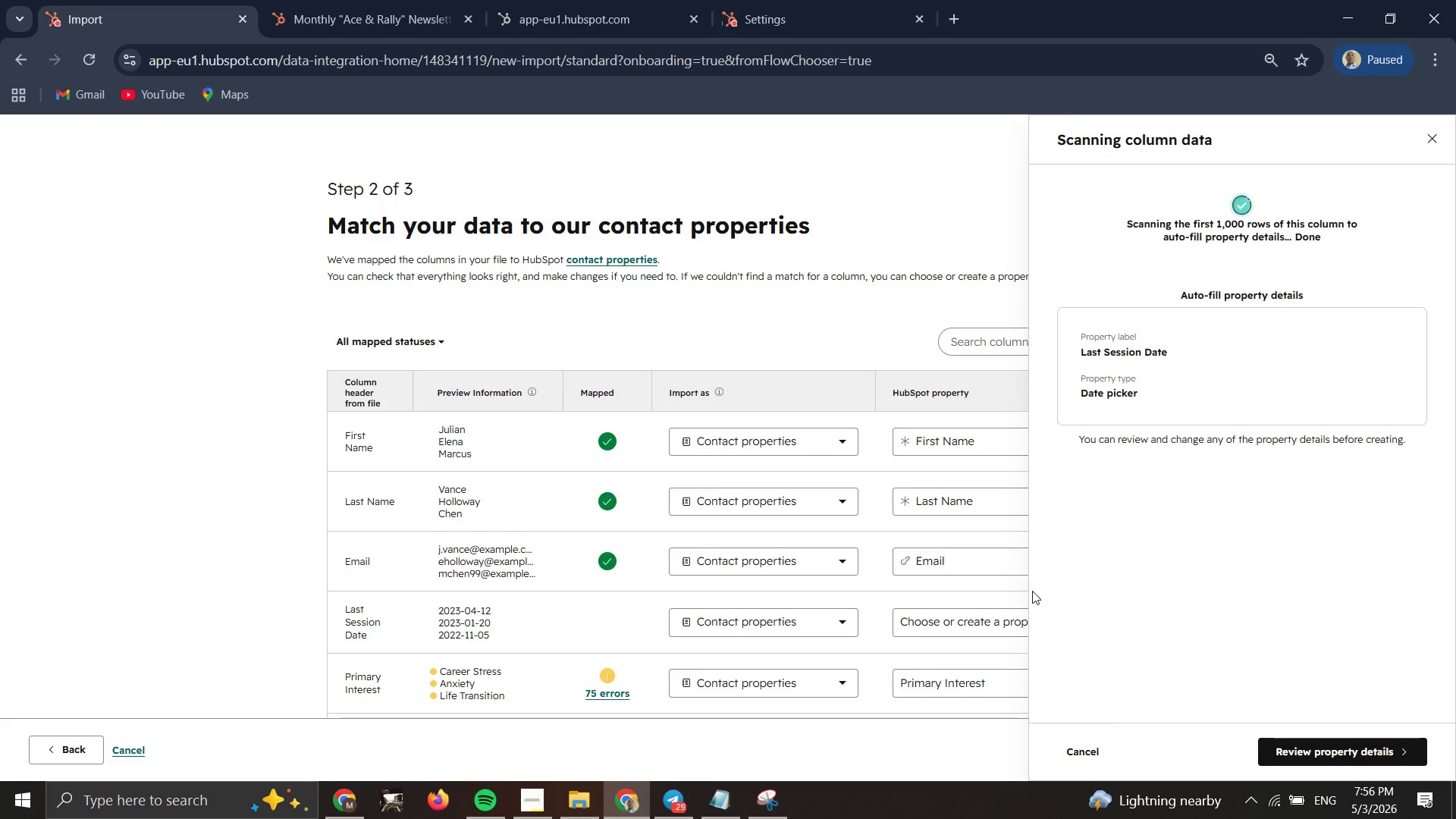 
mouse_move([1320, 748])
 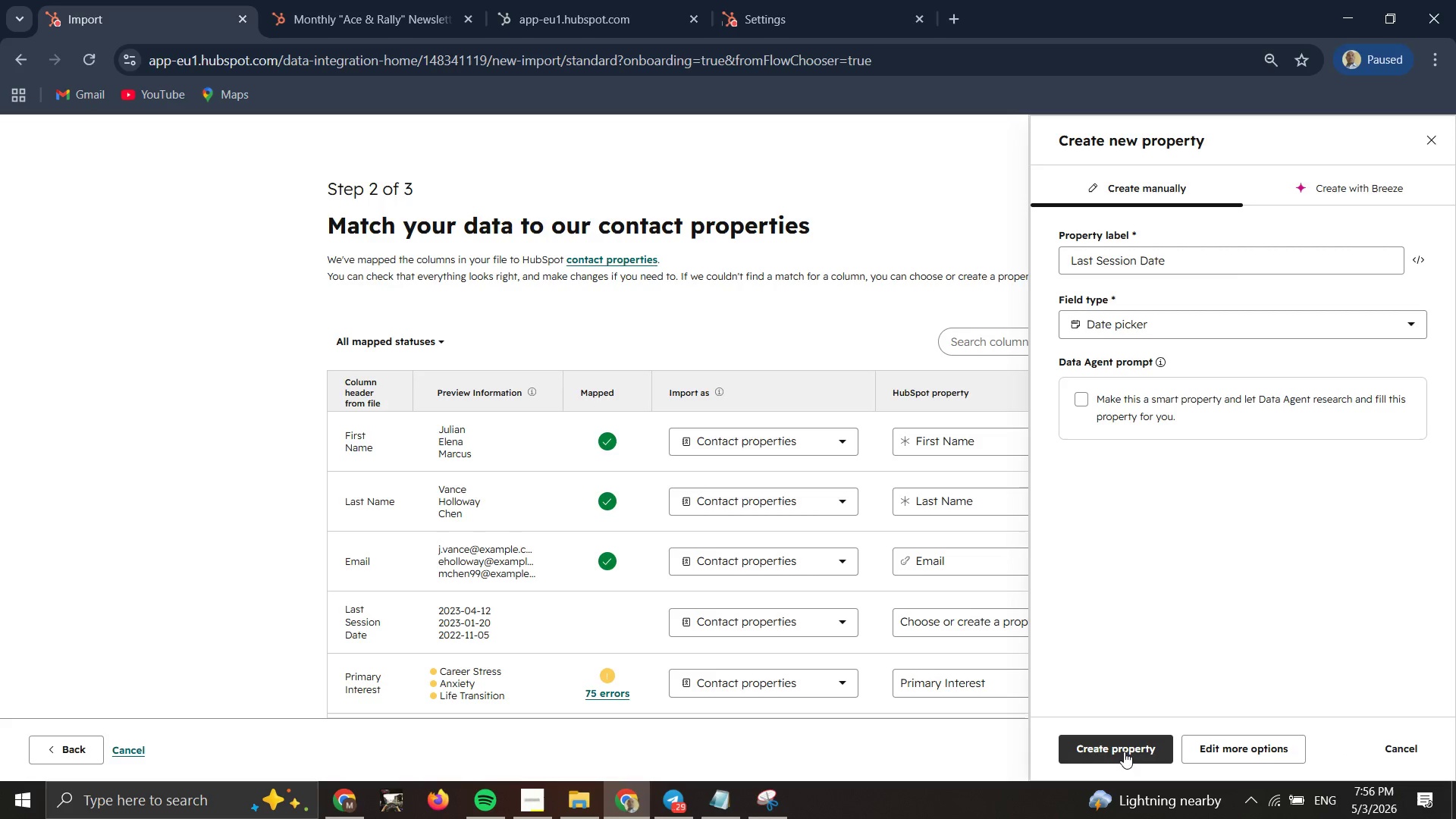 
left_click([1124, 745])
 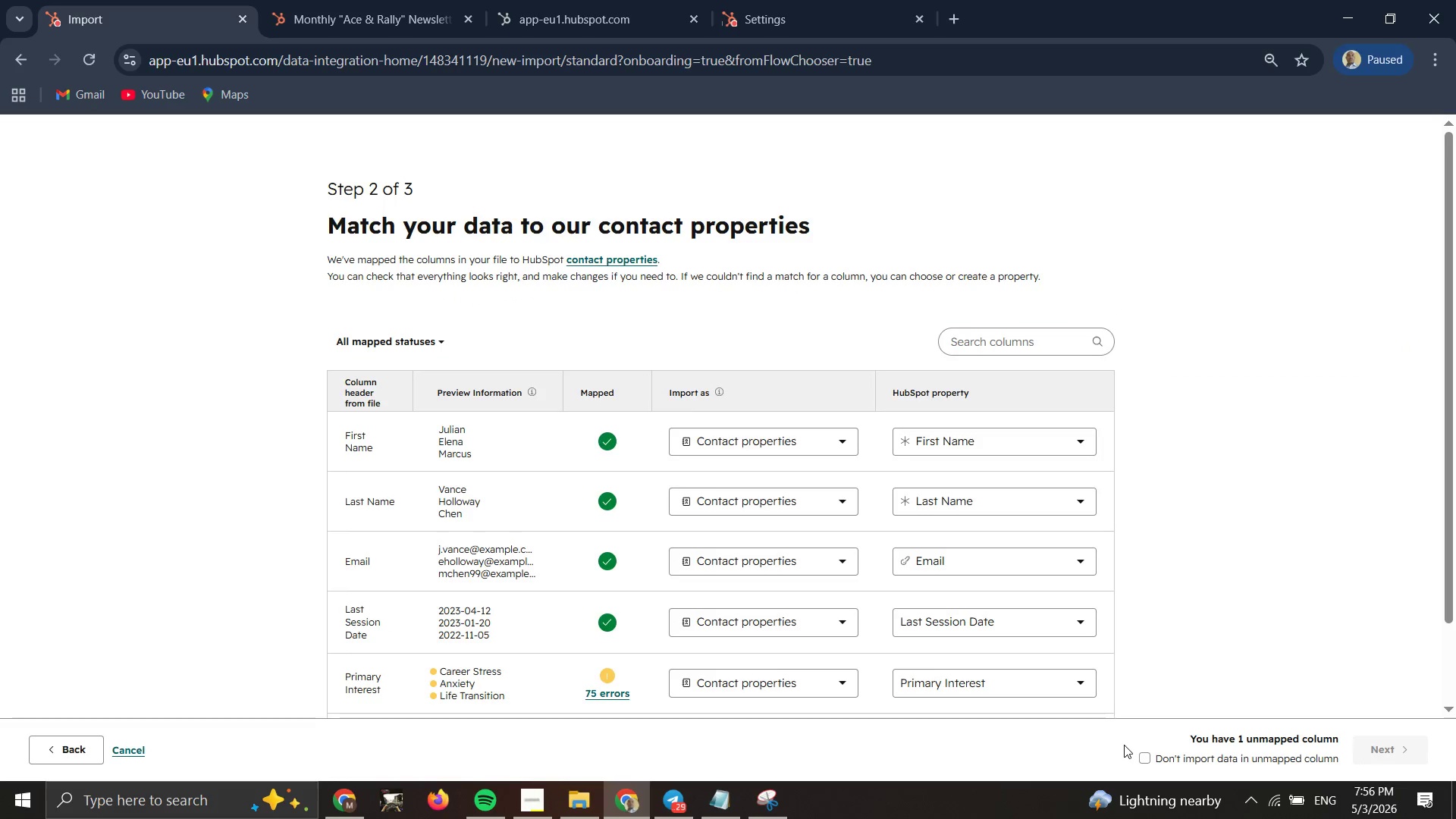 
scroll: coordinate [914, 533], scroll_direction: down, amount: 1.0
 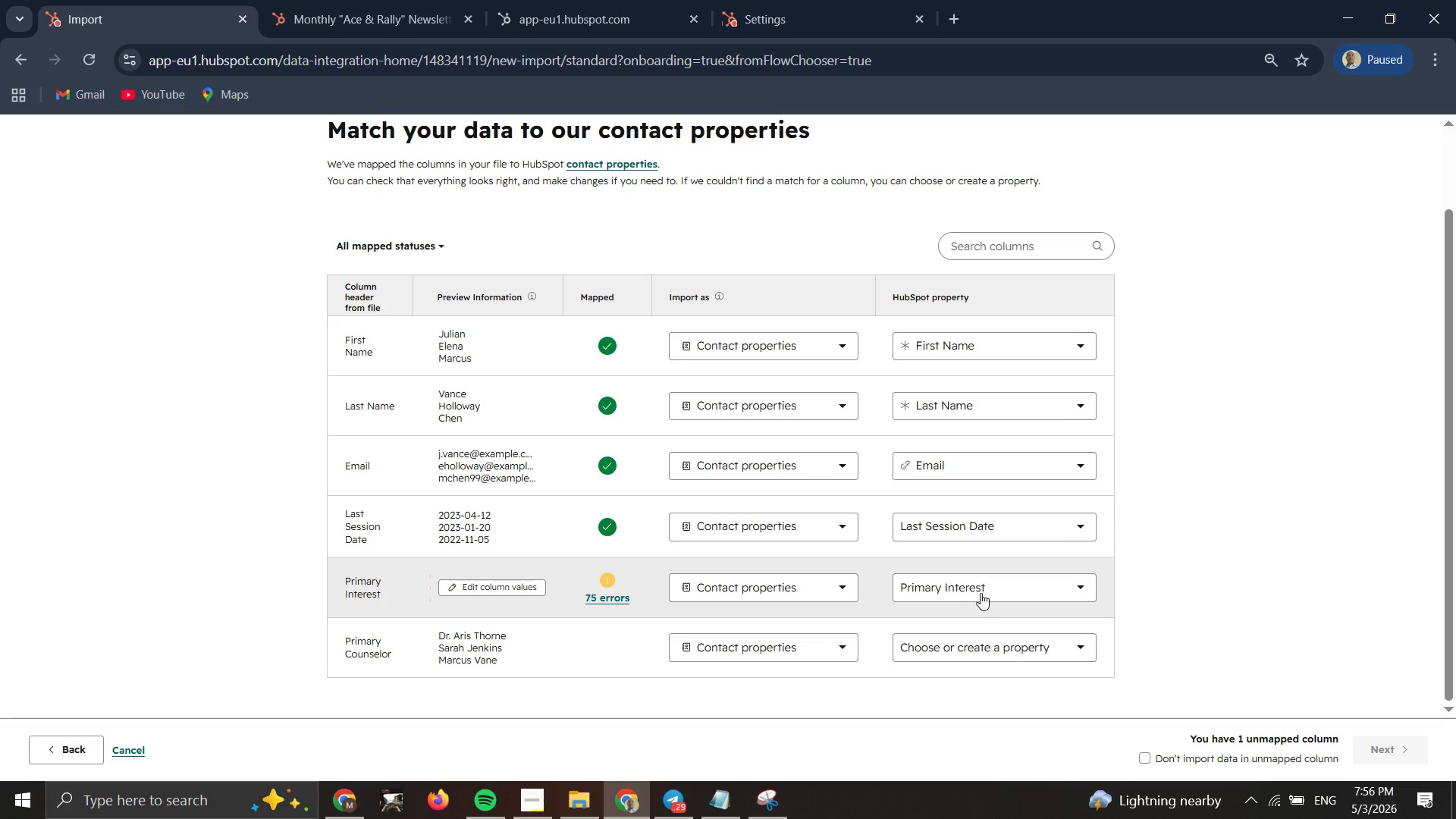 
left_click([981, 594])
 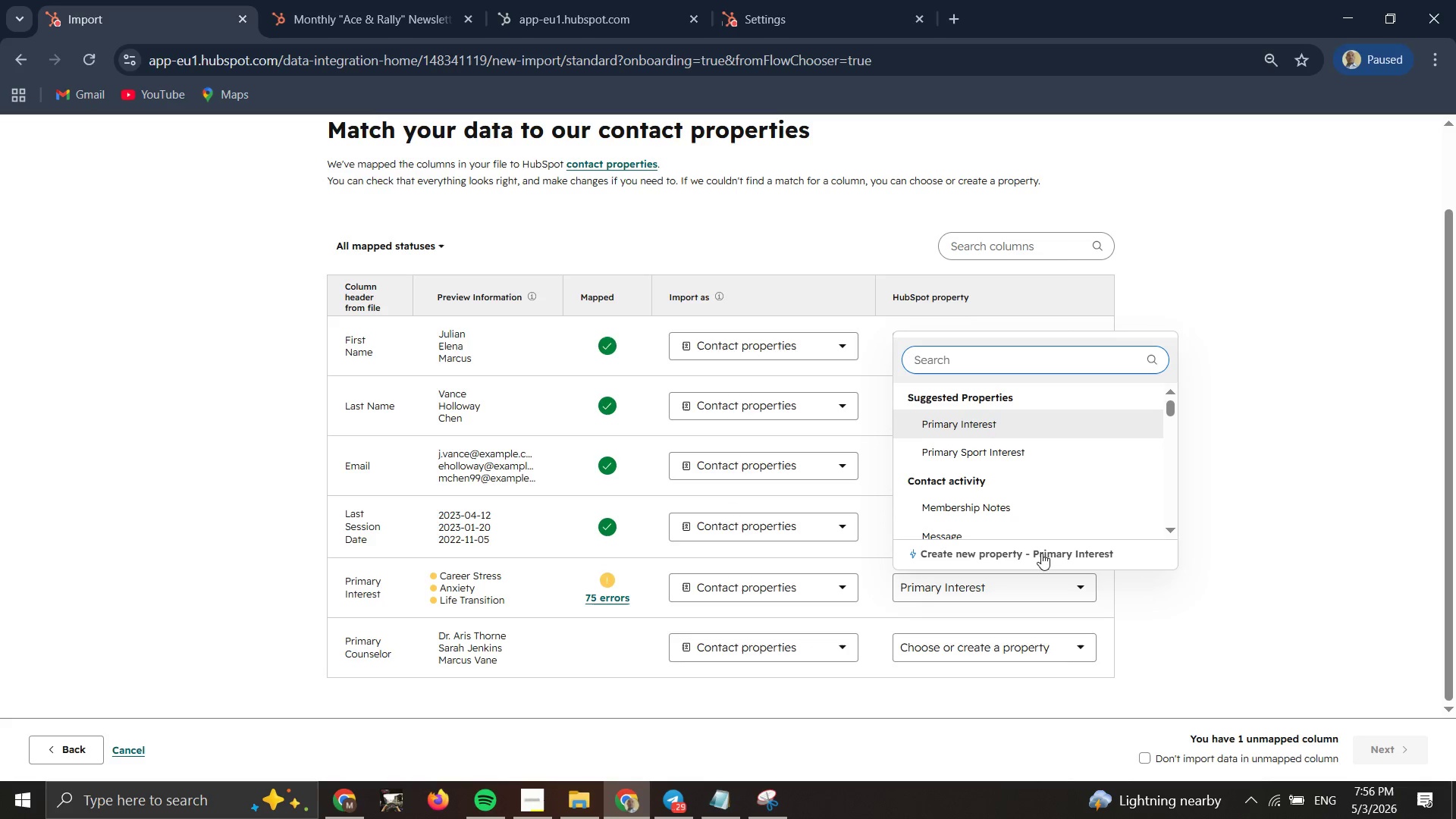 
left_click([1041, 553])
 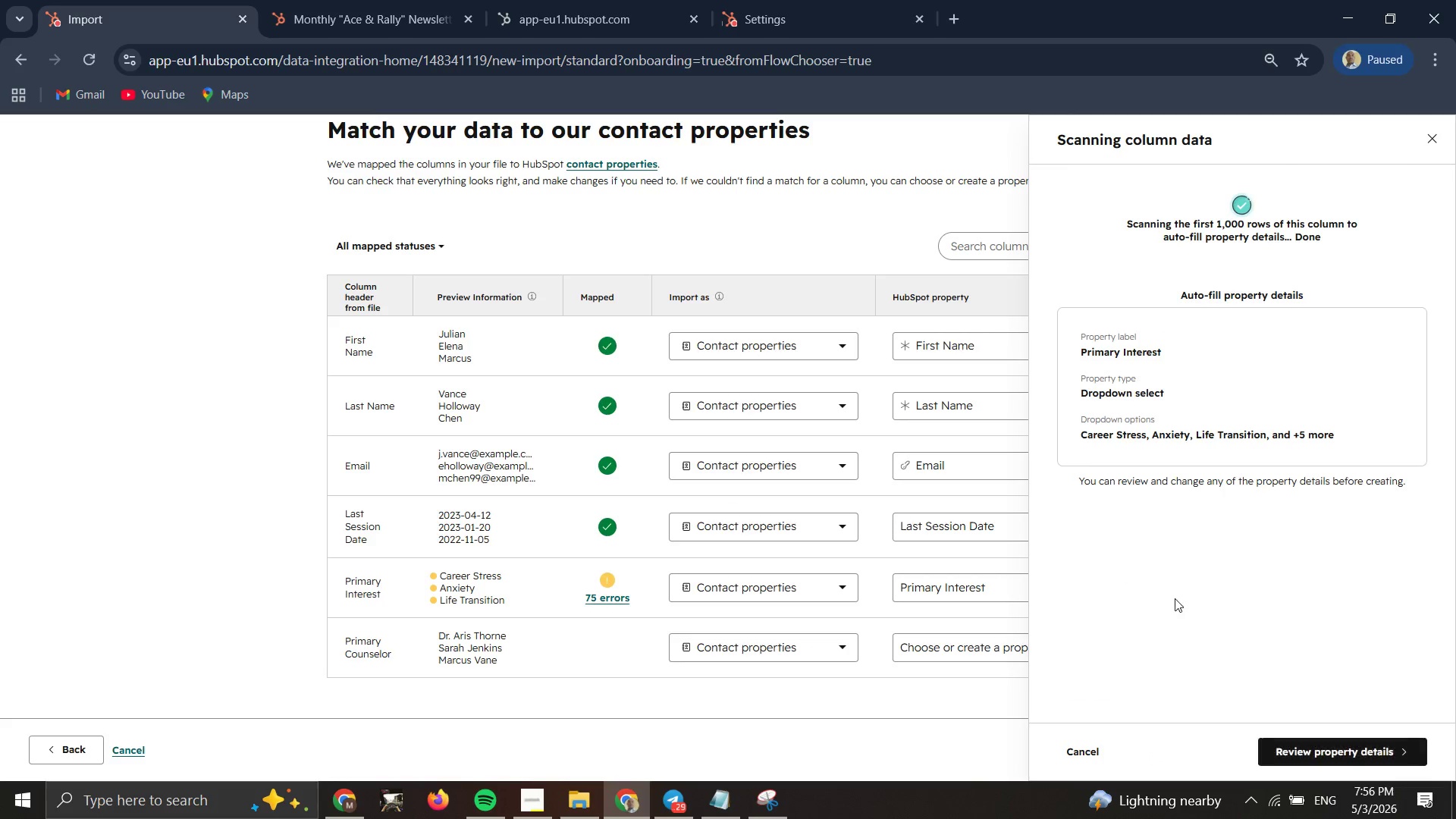 
left_click([1323, 745])
 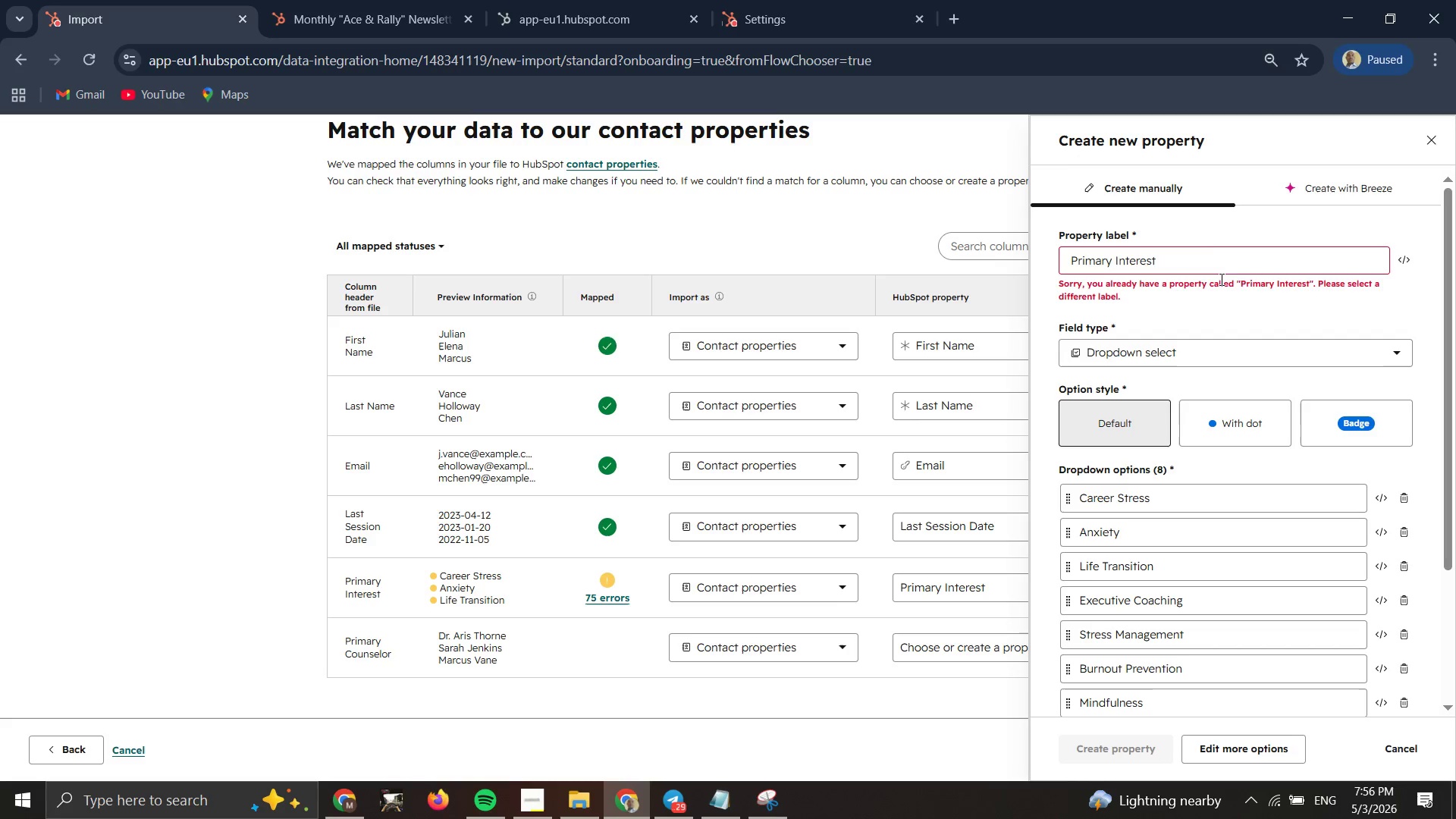 
left_click([1175, 264])
 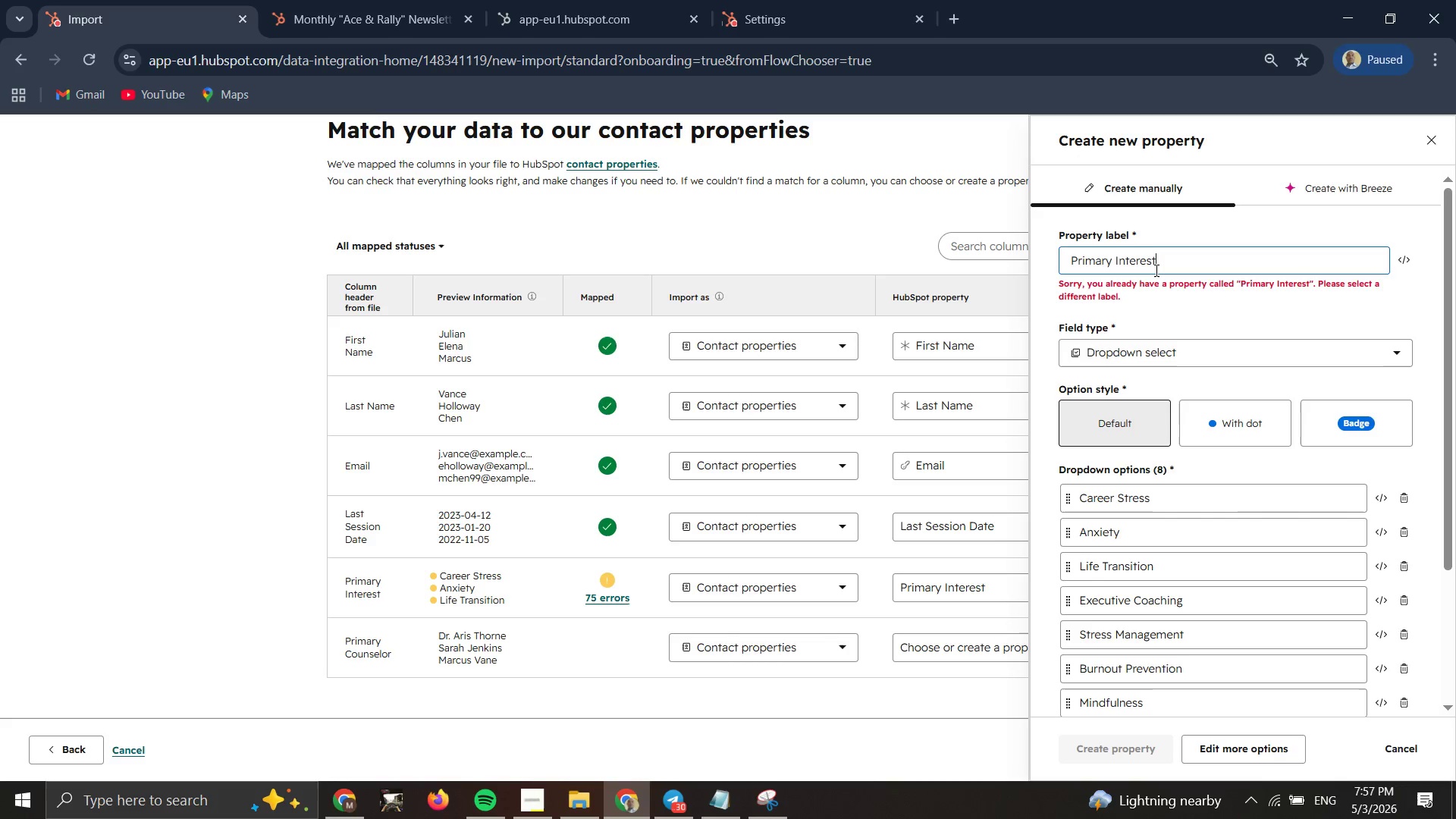 
type( new)
 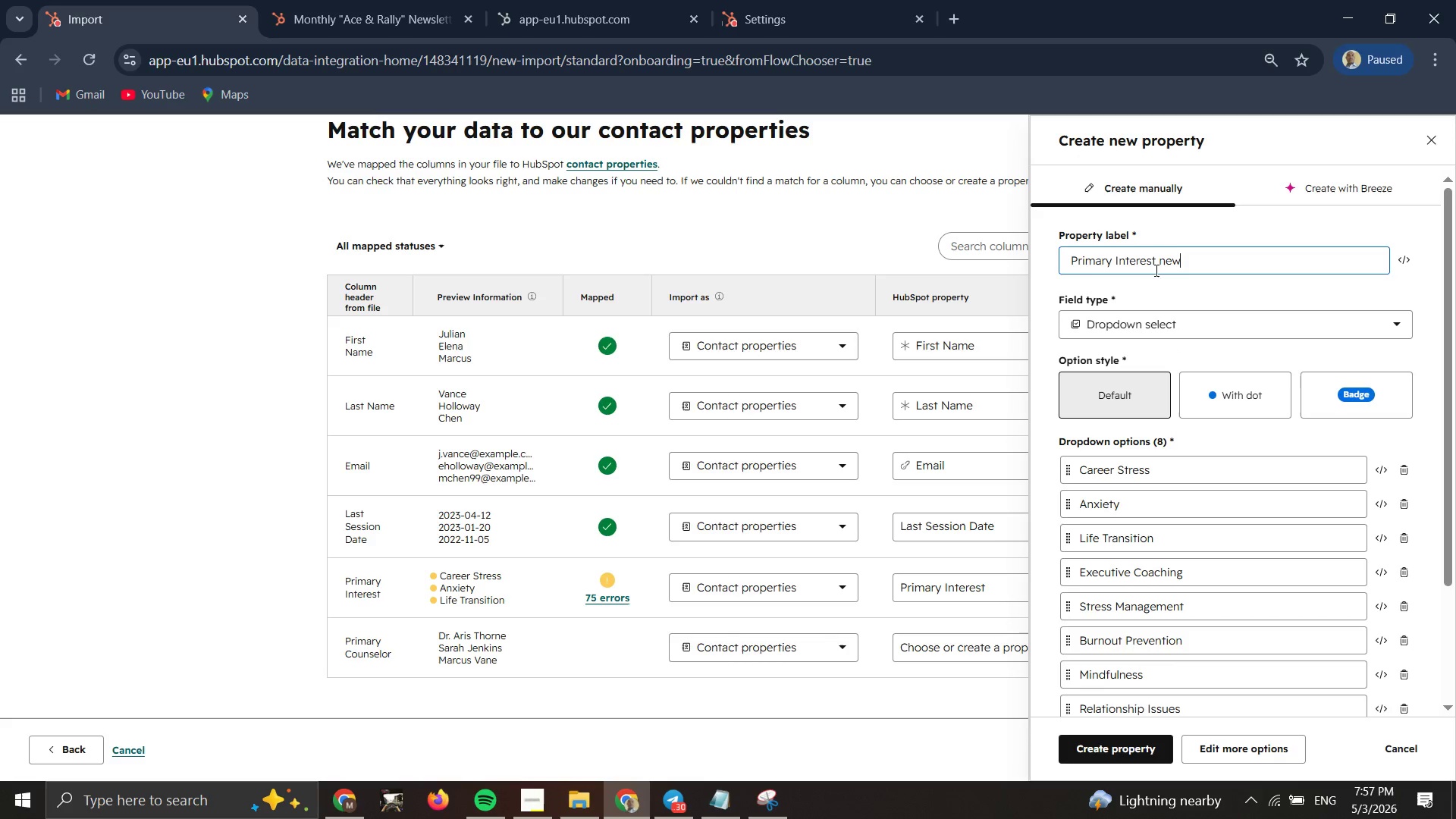 
scroll: coordinate [1222, 294], scroll_direction: down, amount: 8.0
 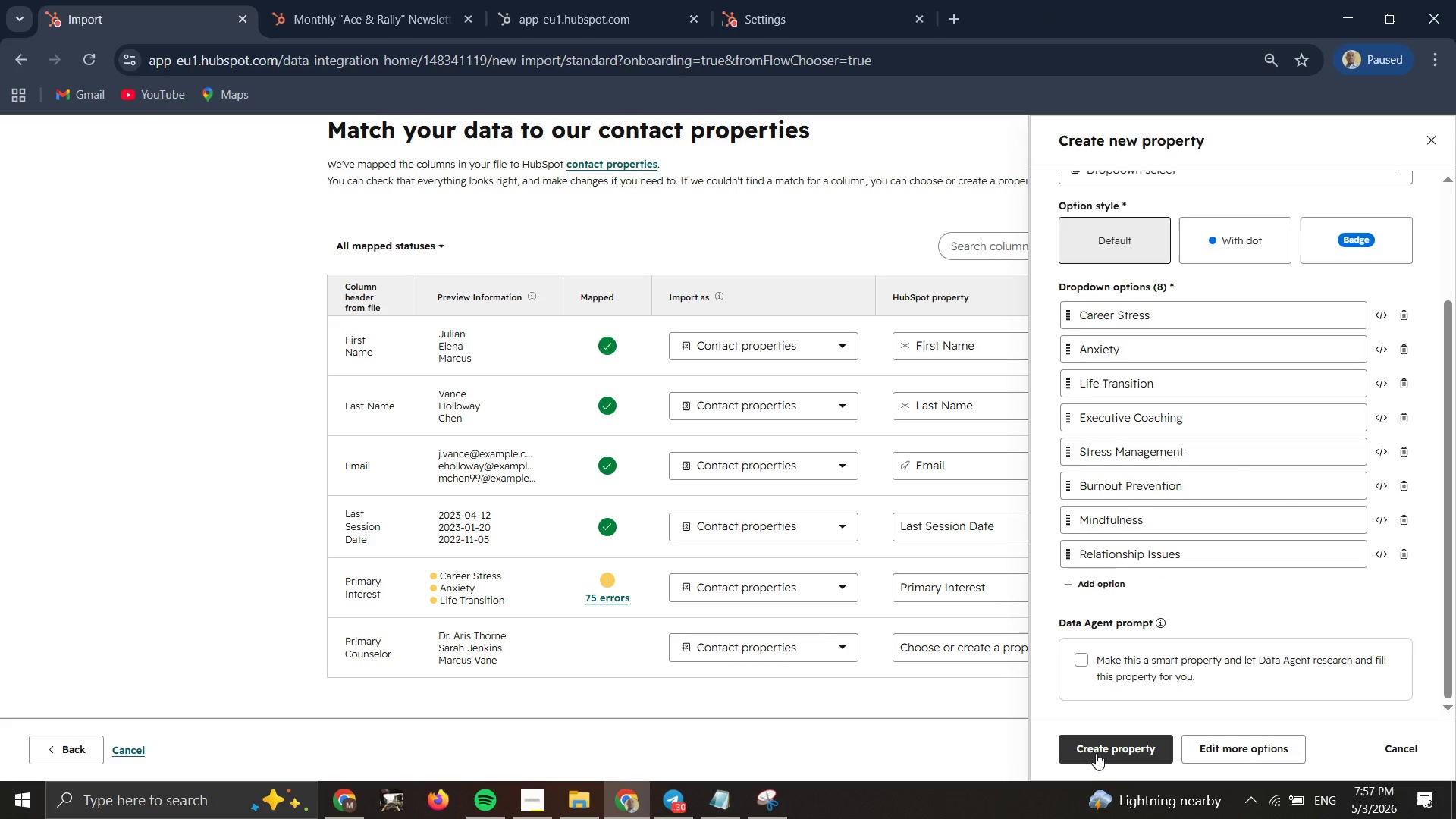 
left_click([1096, 751])
 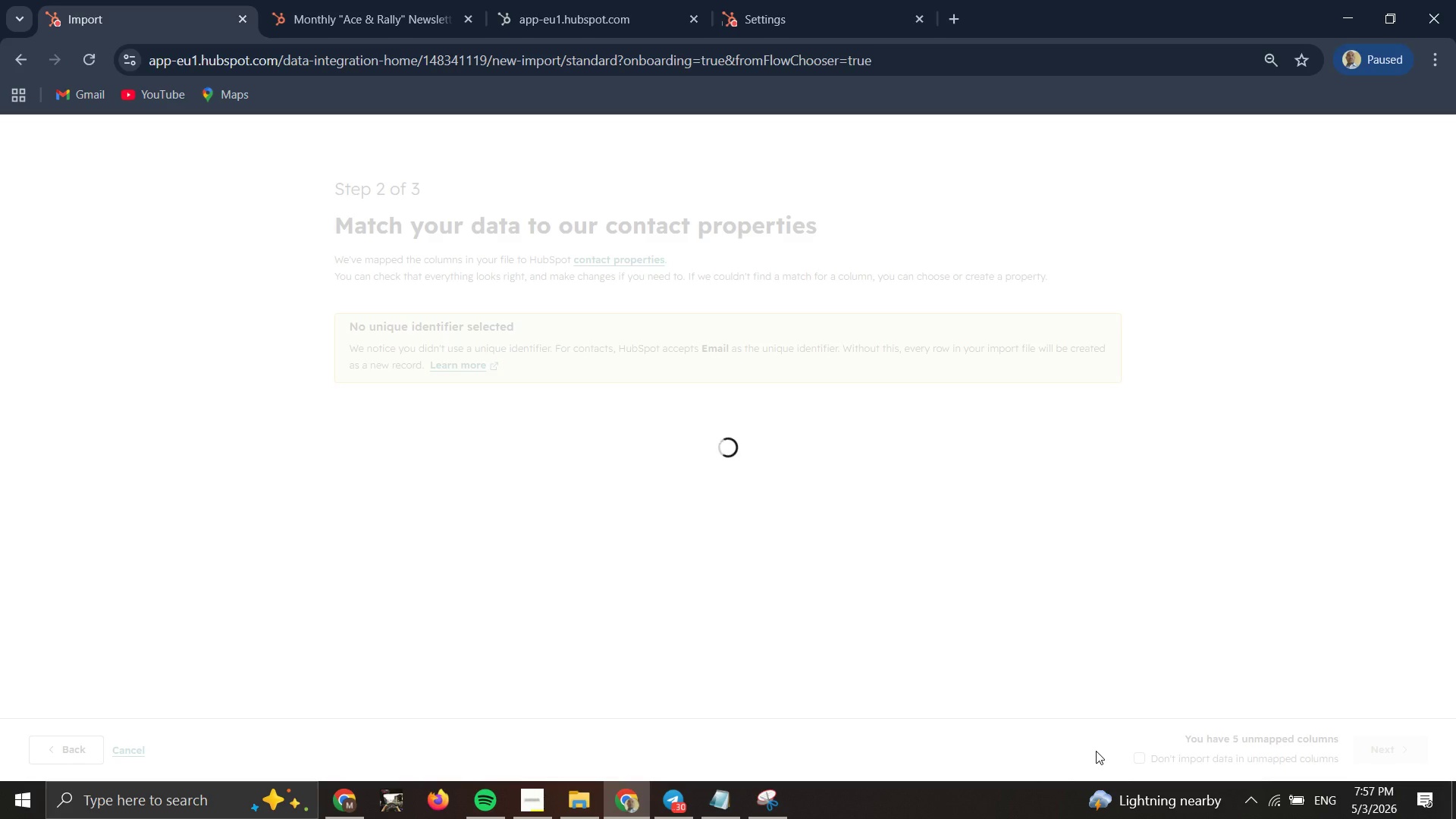 
wait(12.38)
 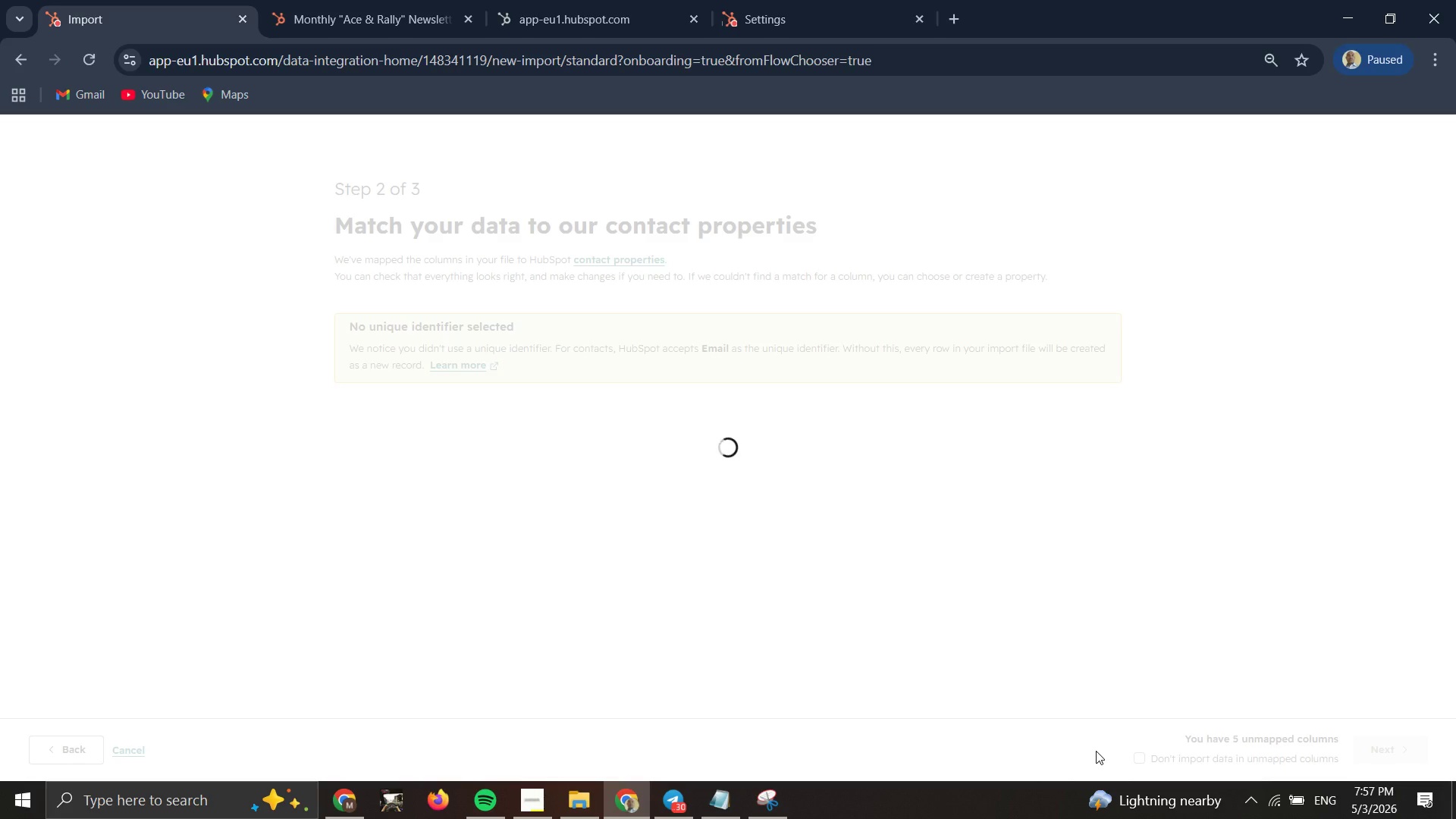 
scroll: coordinate [1200, 654], scroll_direction: down, amount: 3.0
 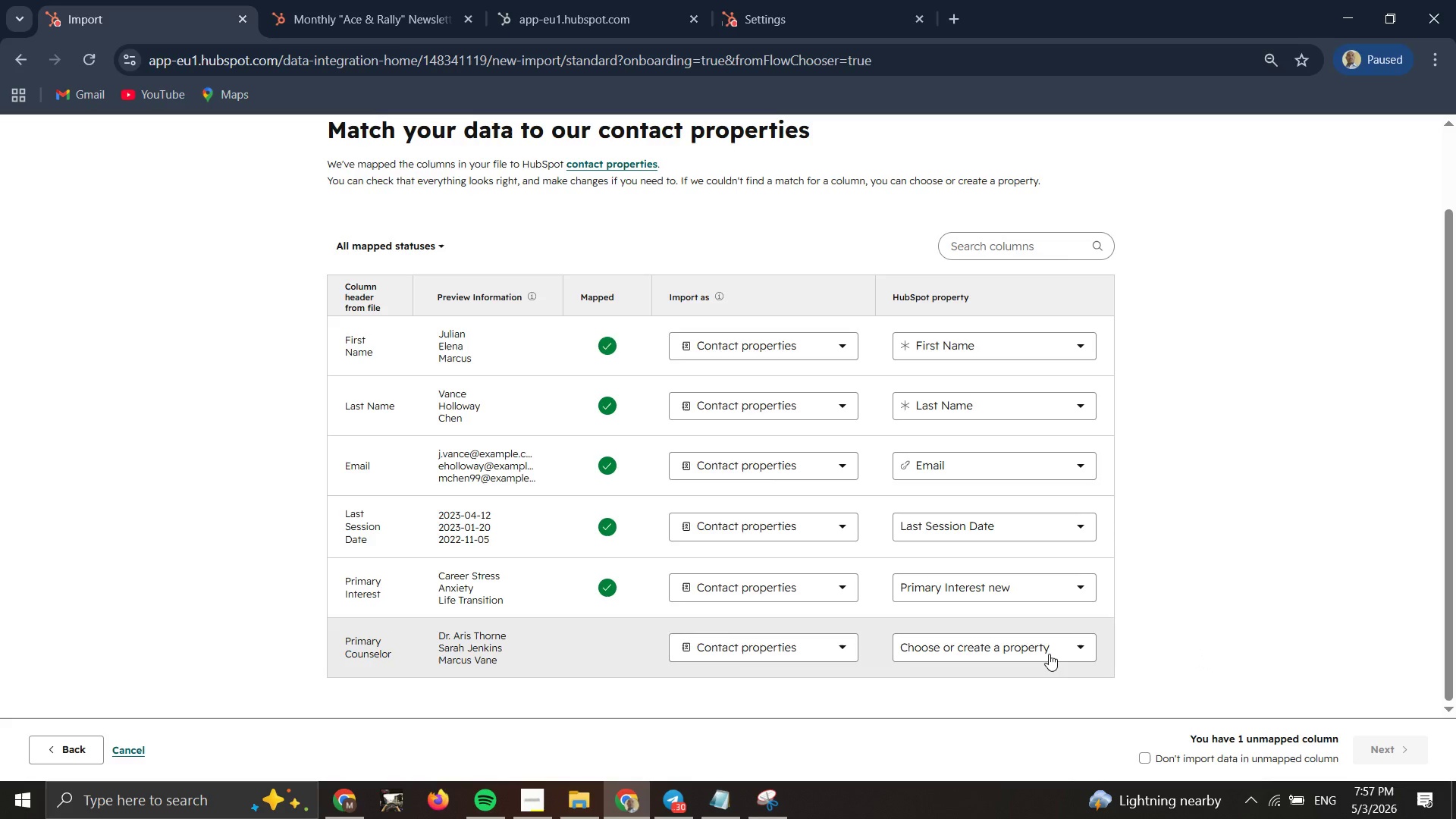 
mouse_move([1021, 641])
 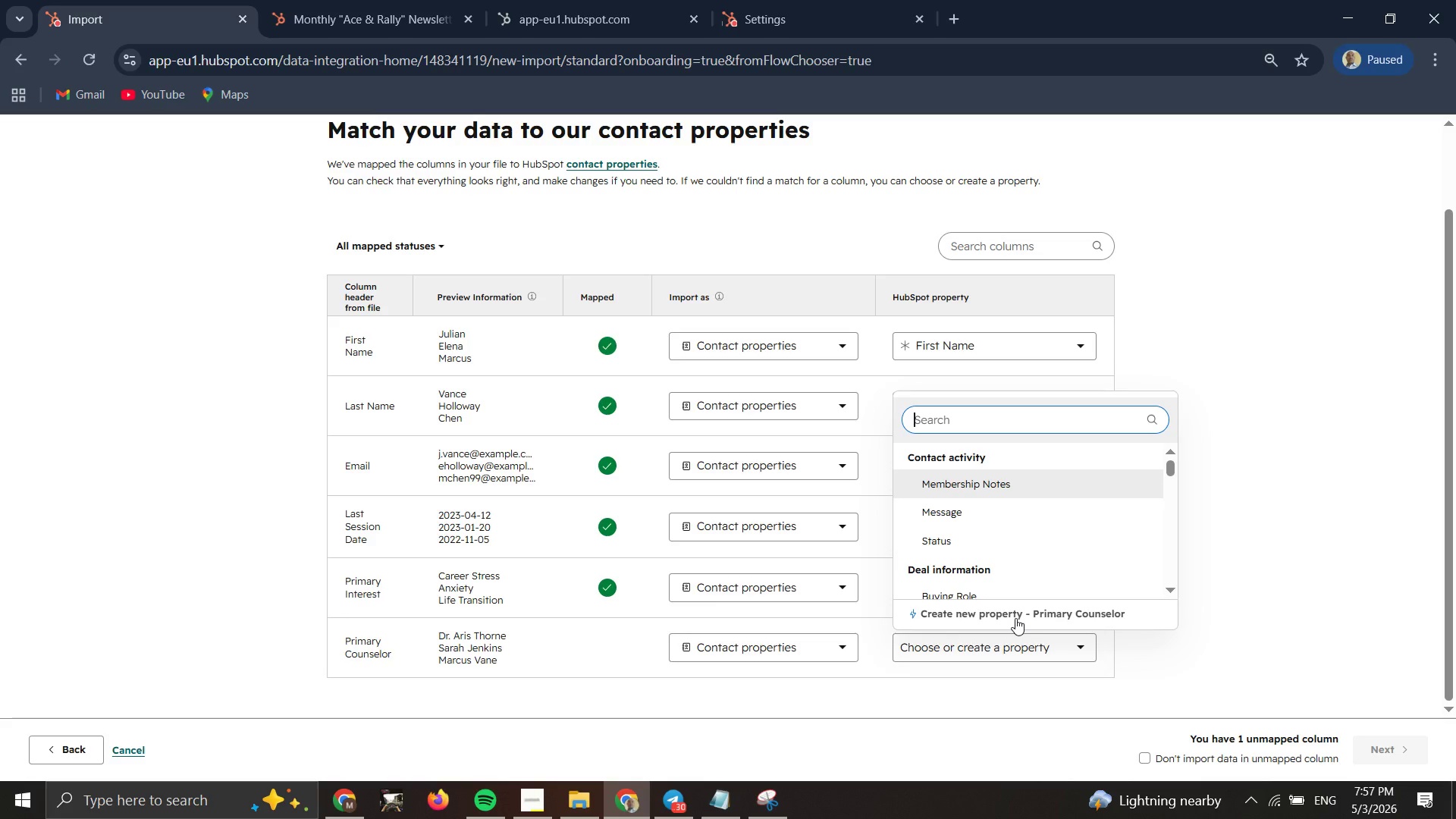 
left_click([1015, 618])
 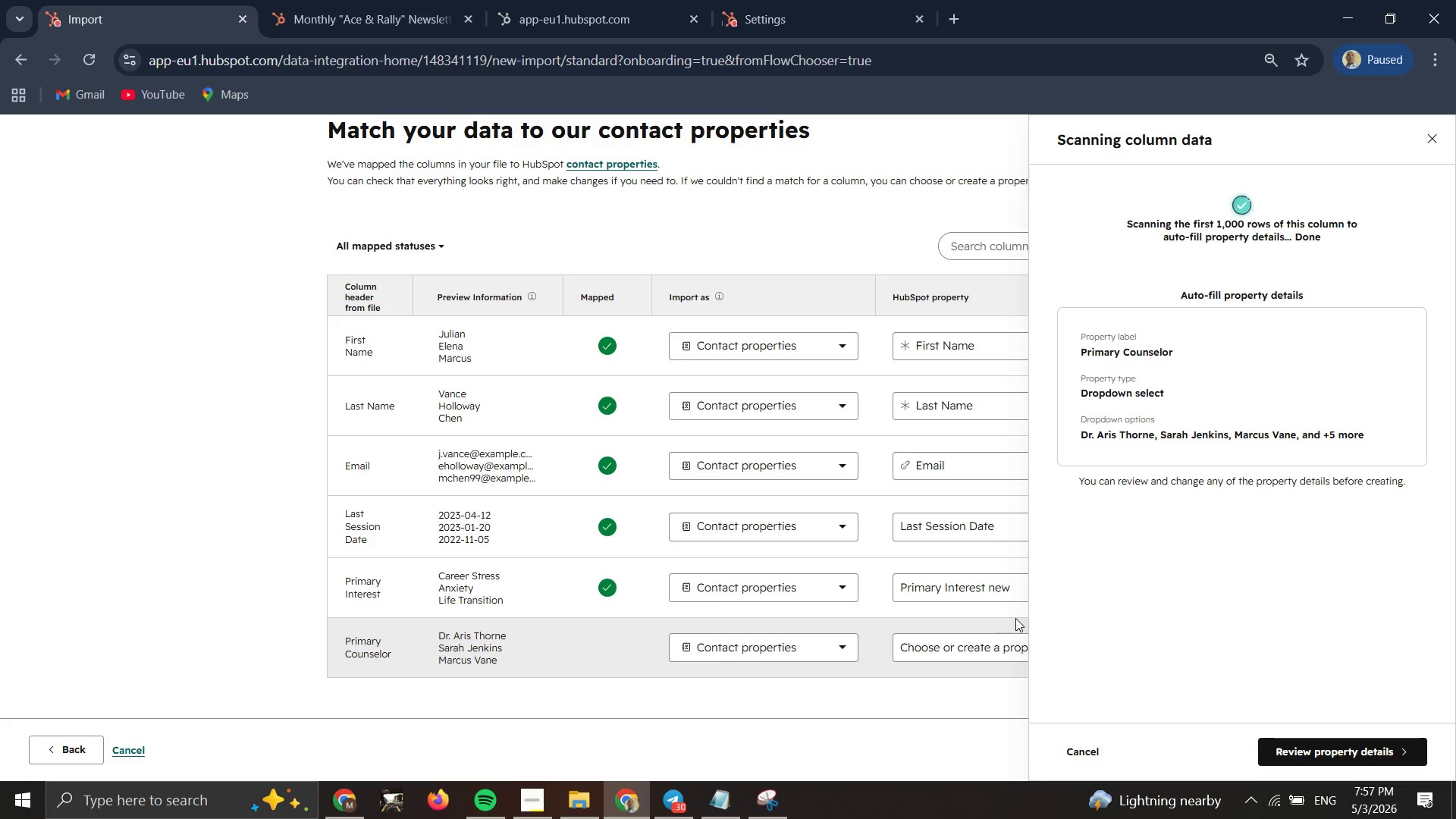 
wait(13.97)
 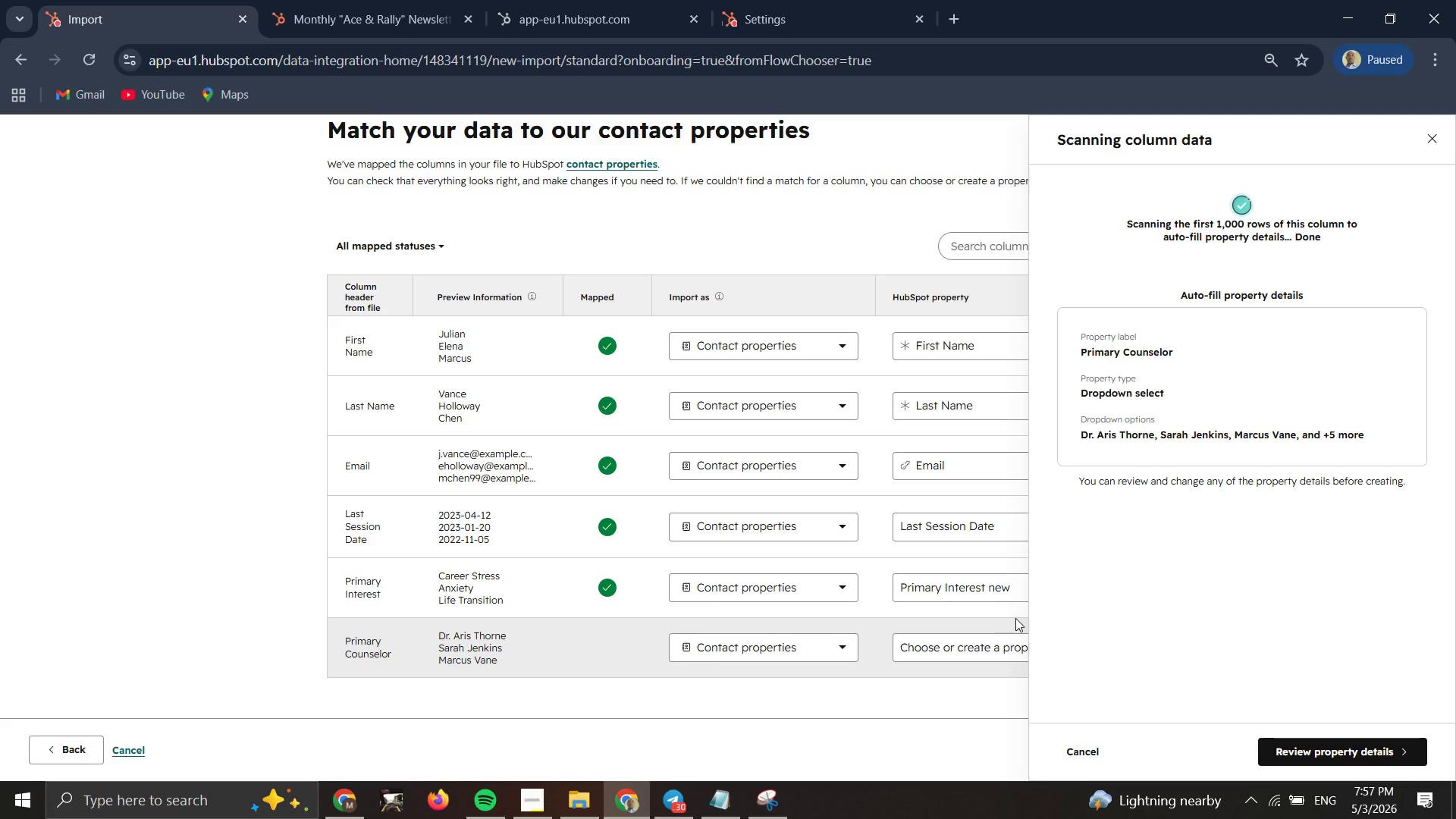 
left_click_drag(start_coordinate=[1325, 748], to_coordinate=[1324, 753])
 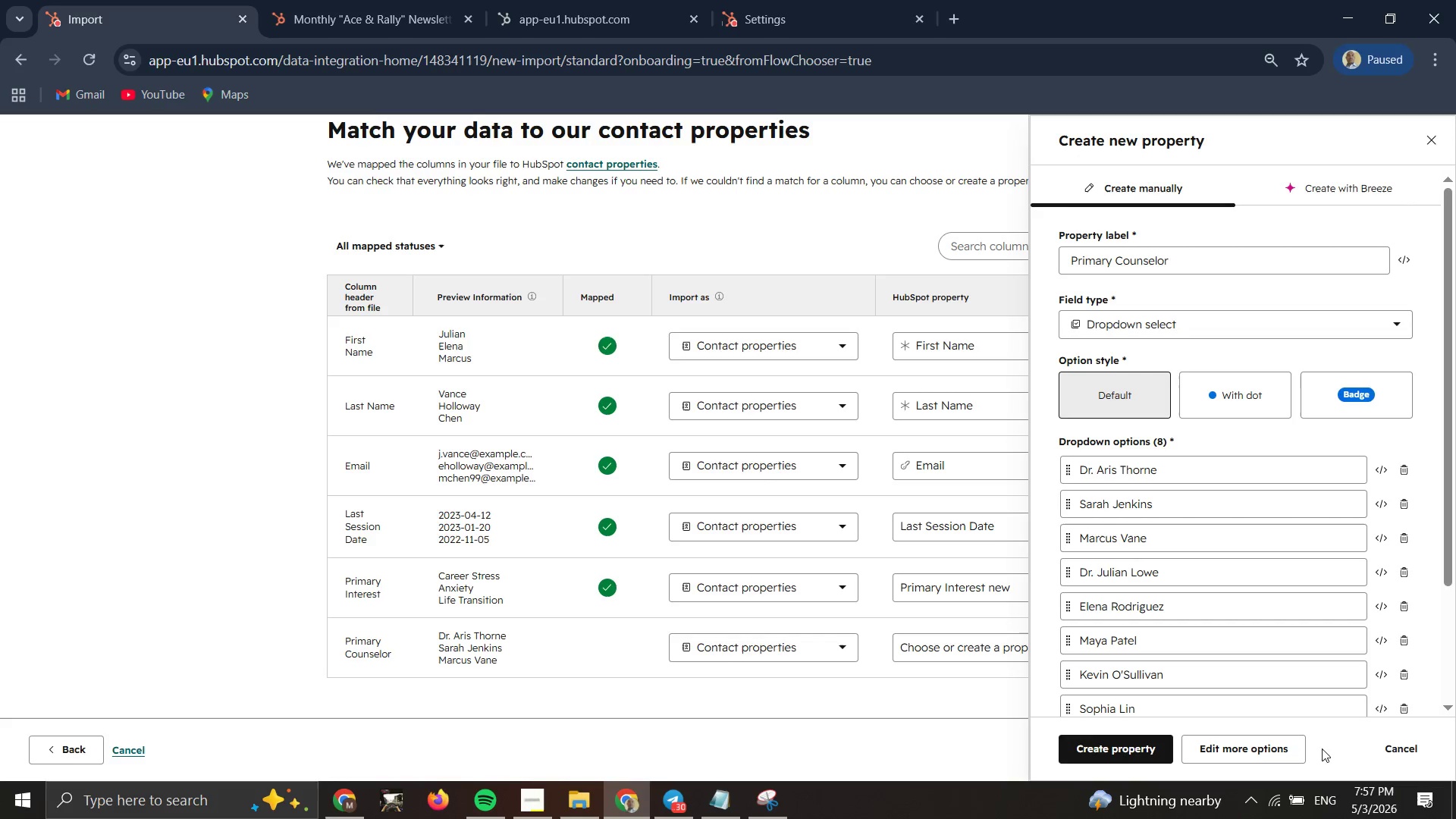 
wait(5.05)
 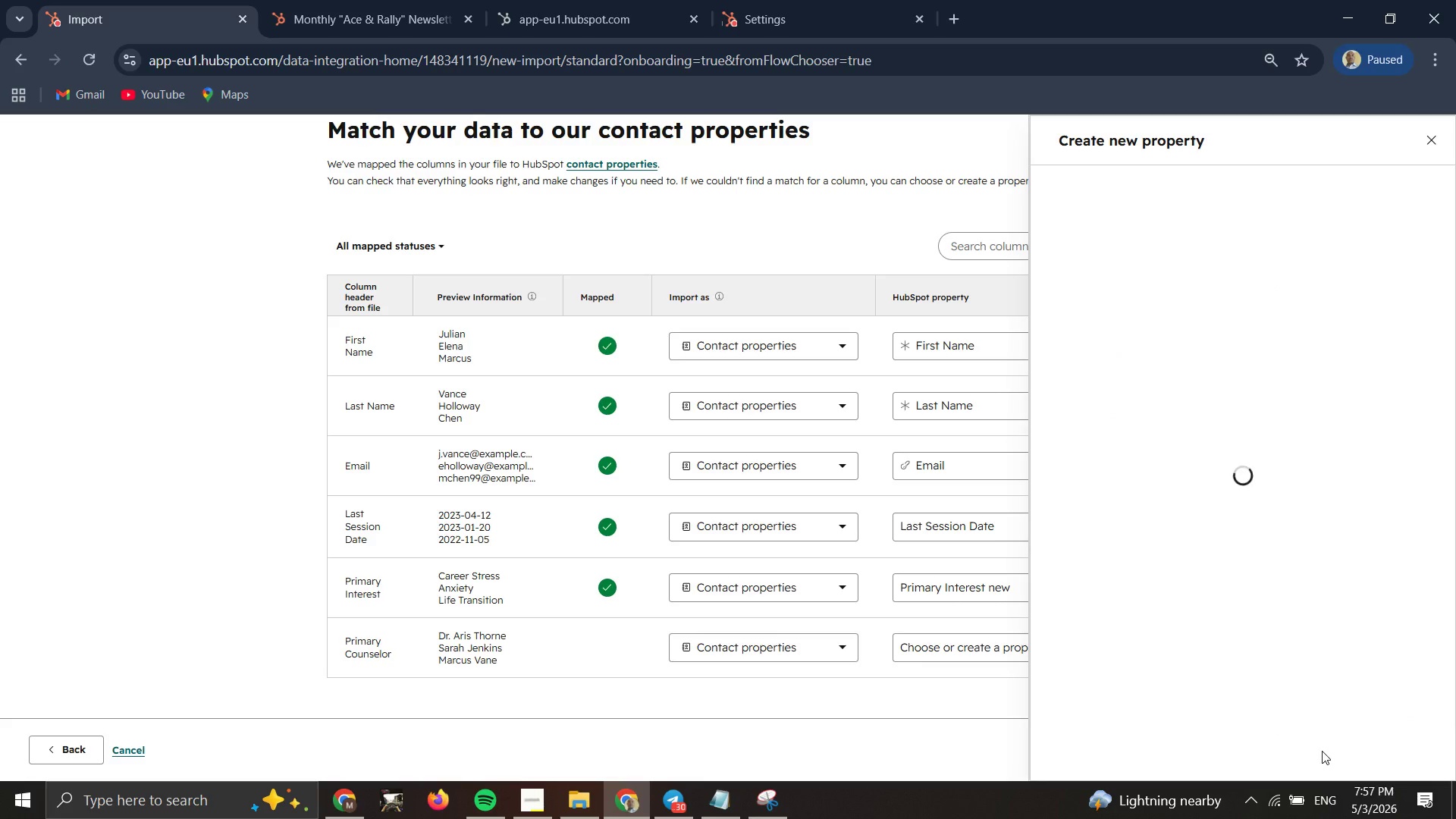 
left_click([1114, 744])
 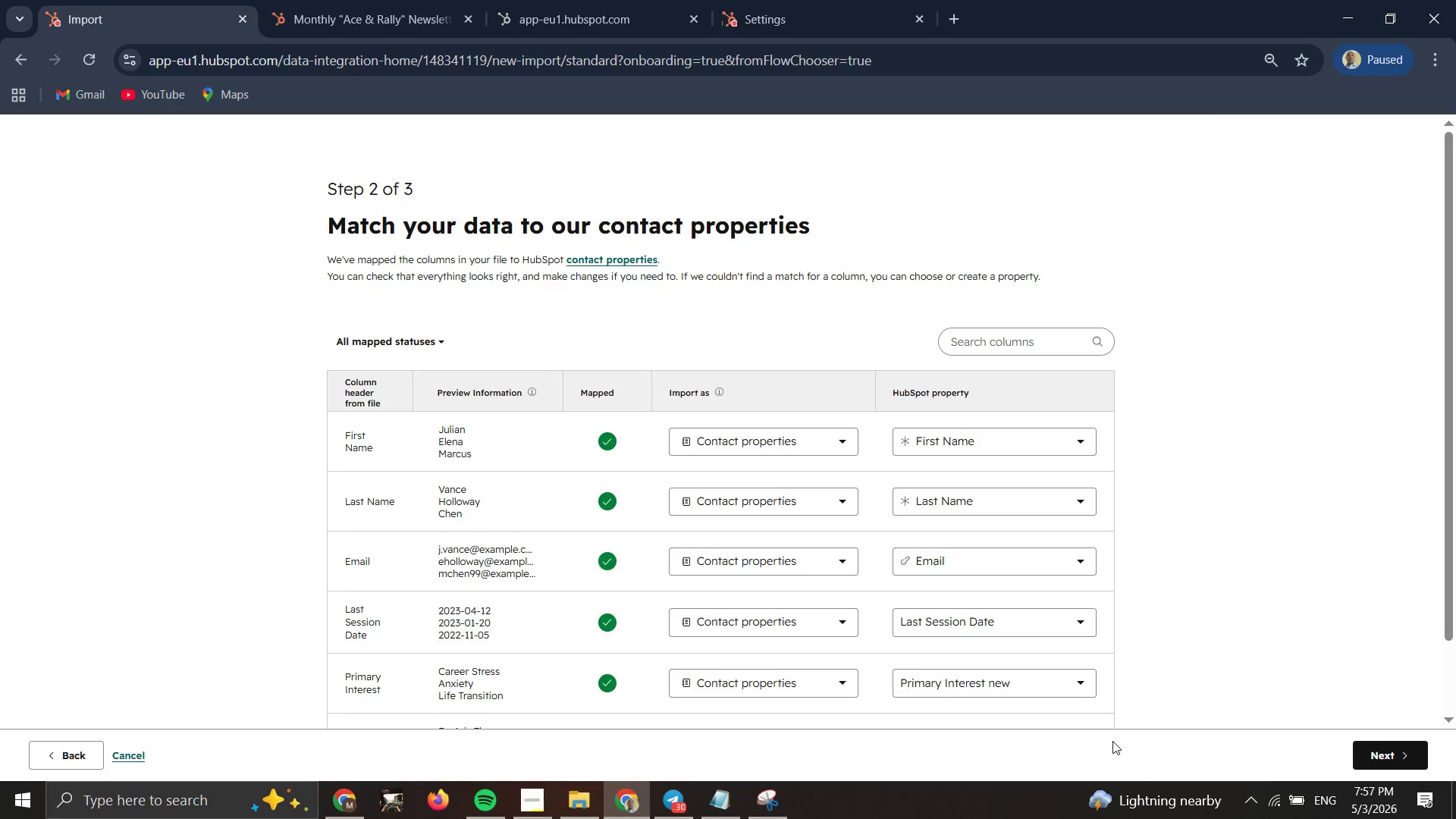 
wait(5.86)
 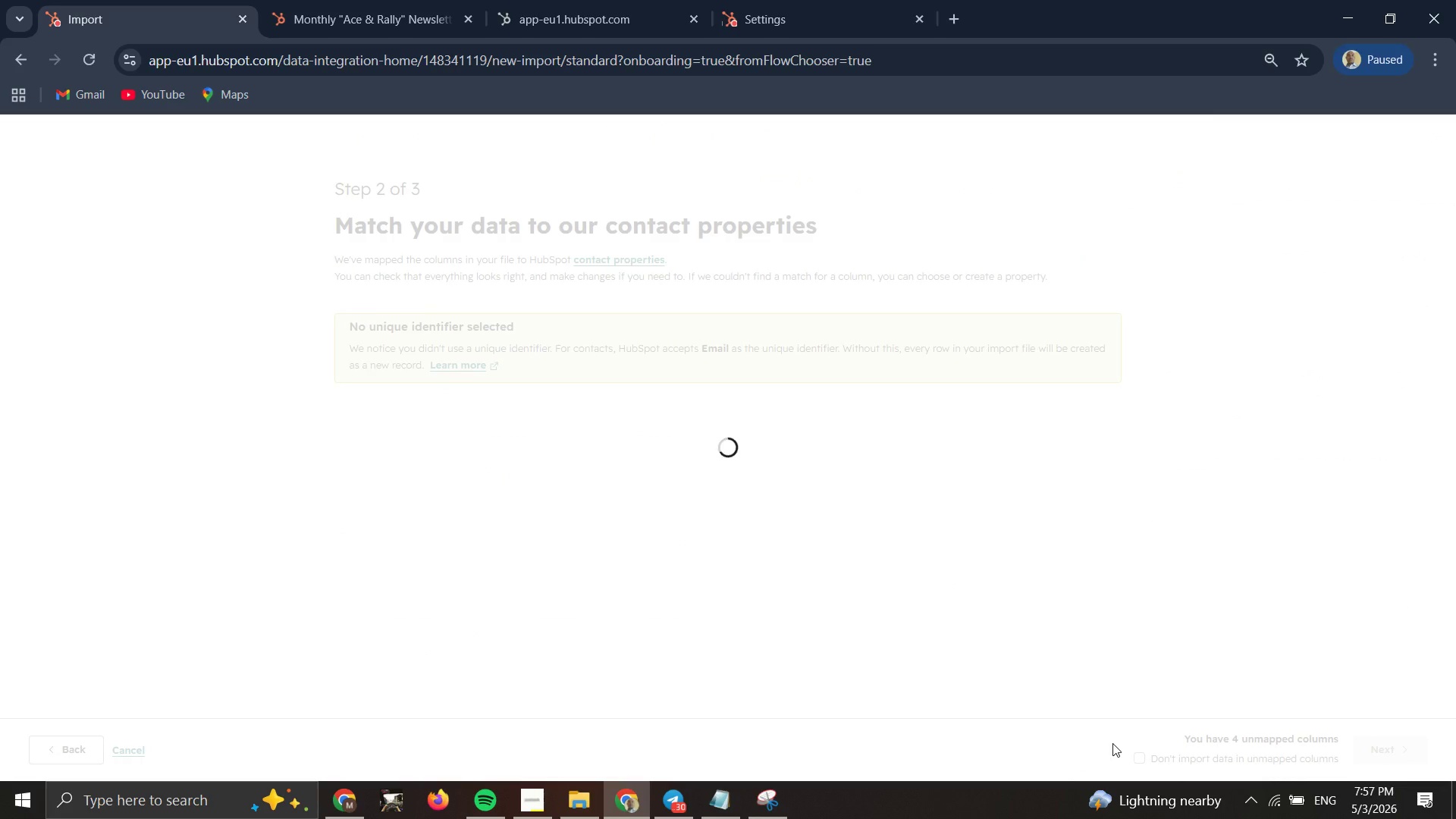 
scroll: coordinate [1133, 613], scroll_direction: down, amount: 2.0
 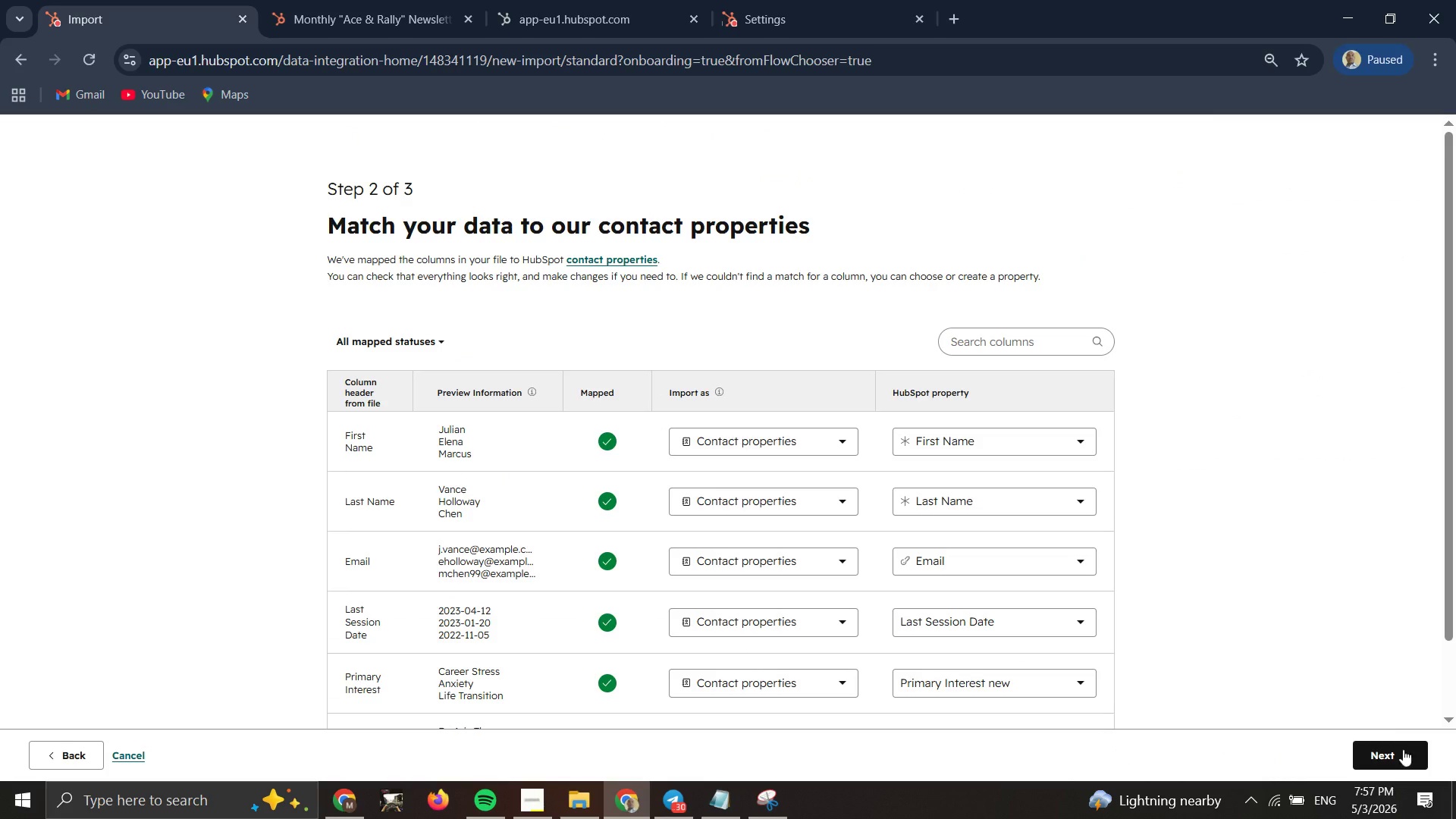 
mouse_move([1409, 739])
 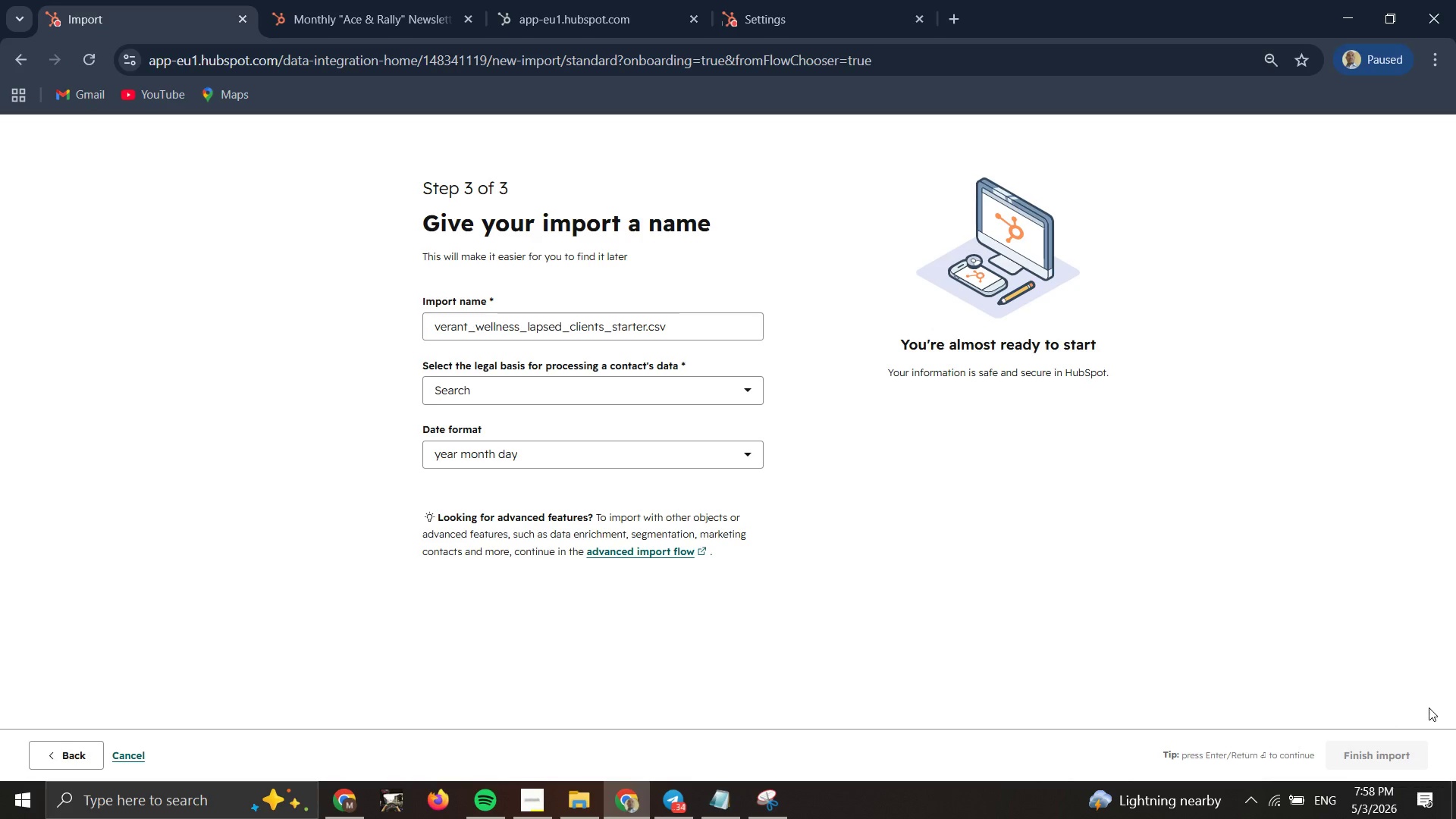 
wait(12.66)
 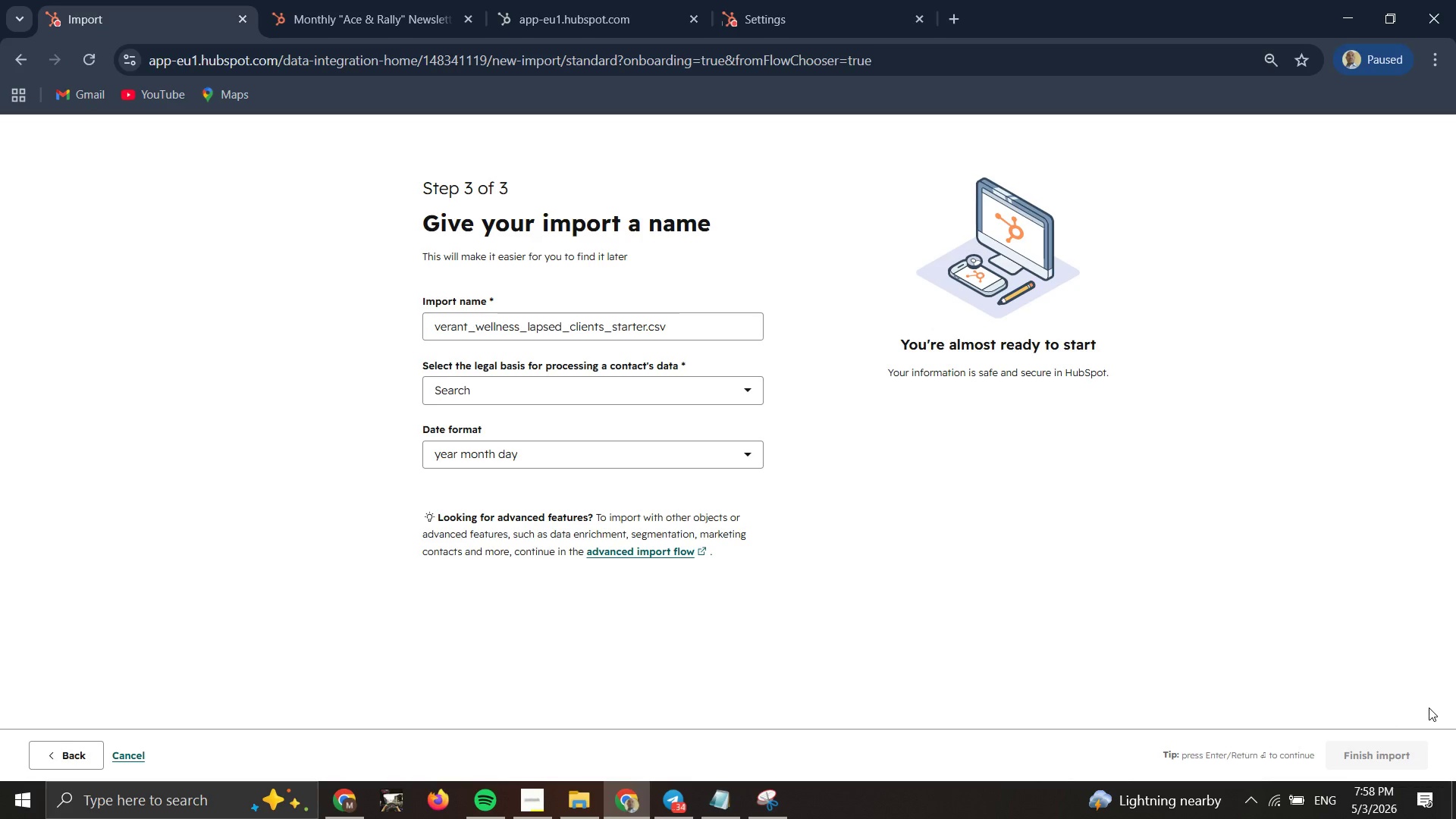 
left_click([706, 390])
 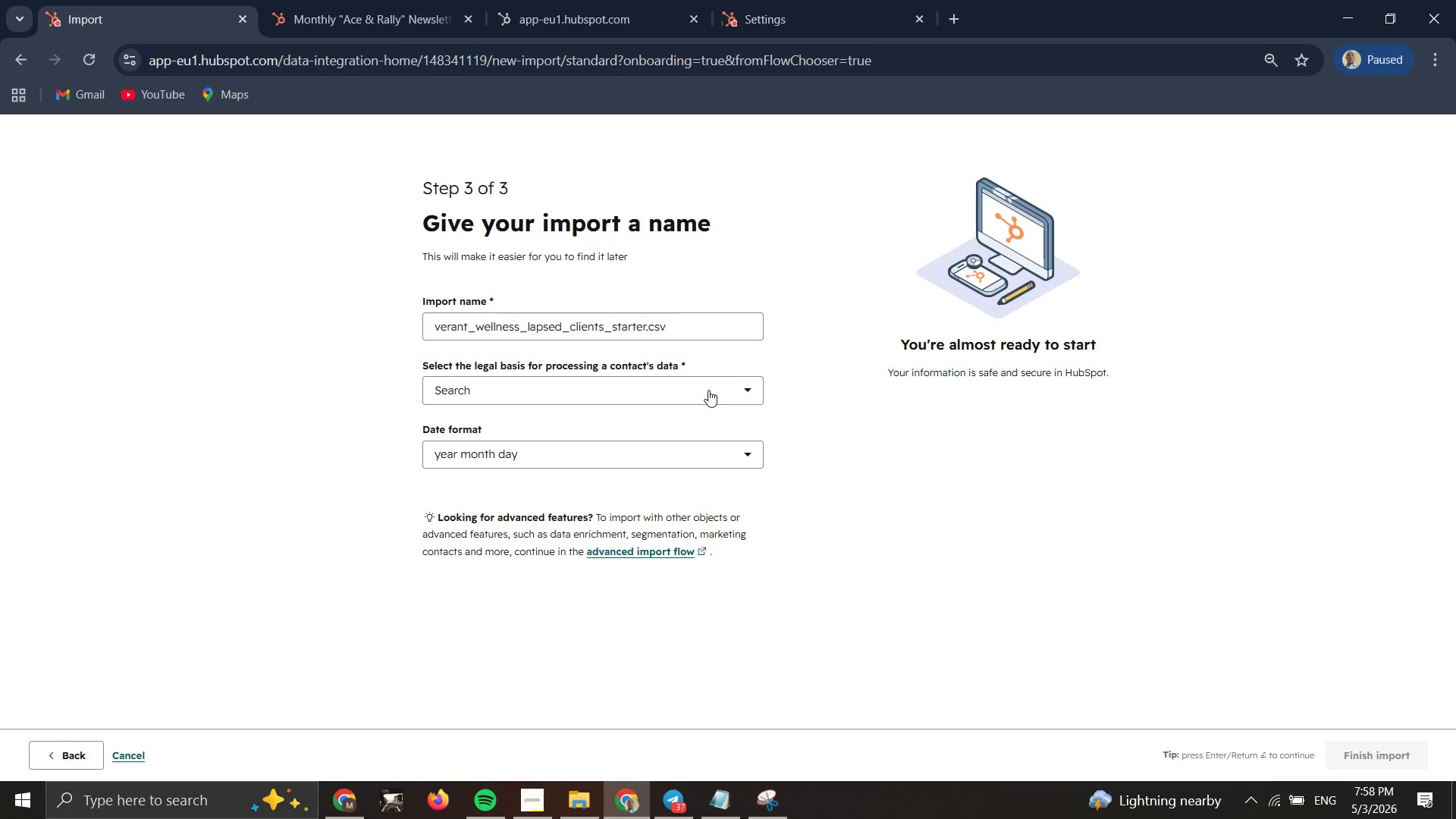 
left_click([708, 390])
 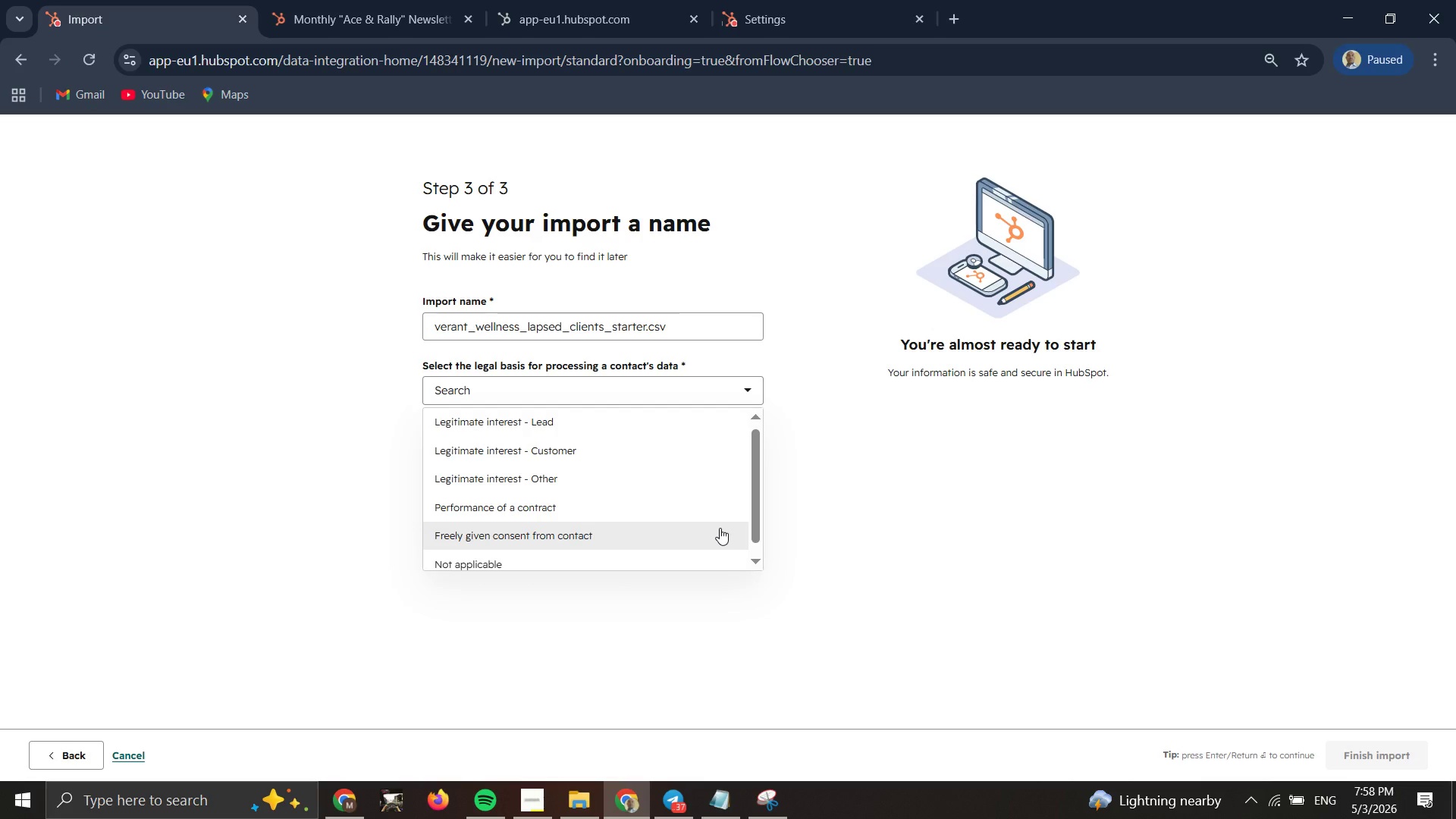 
scroll: coordinate [720, 528], scroll_direction: down, amount: 1.0
 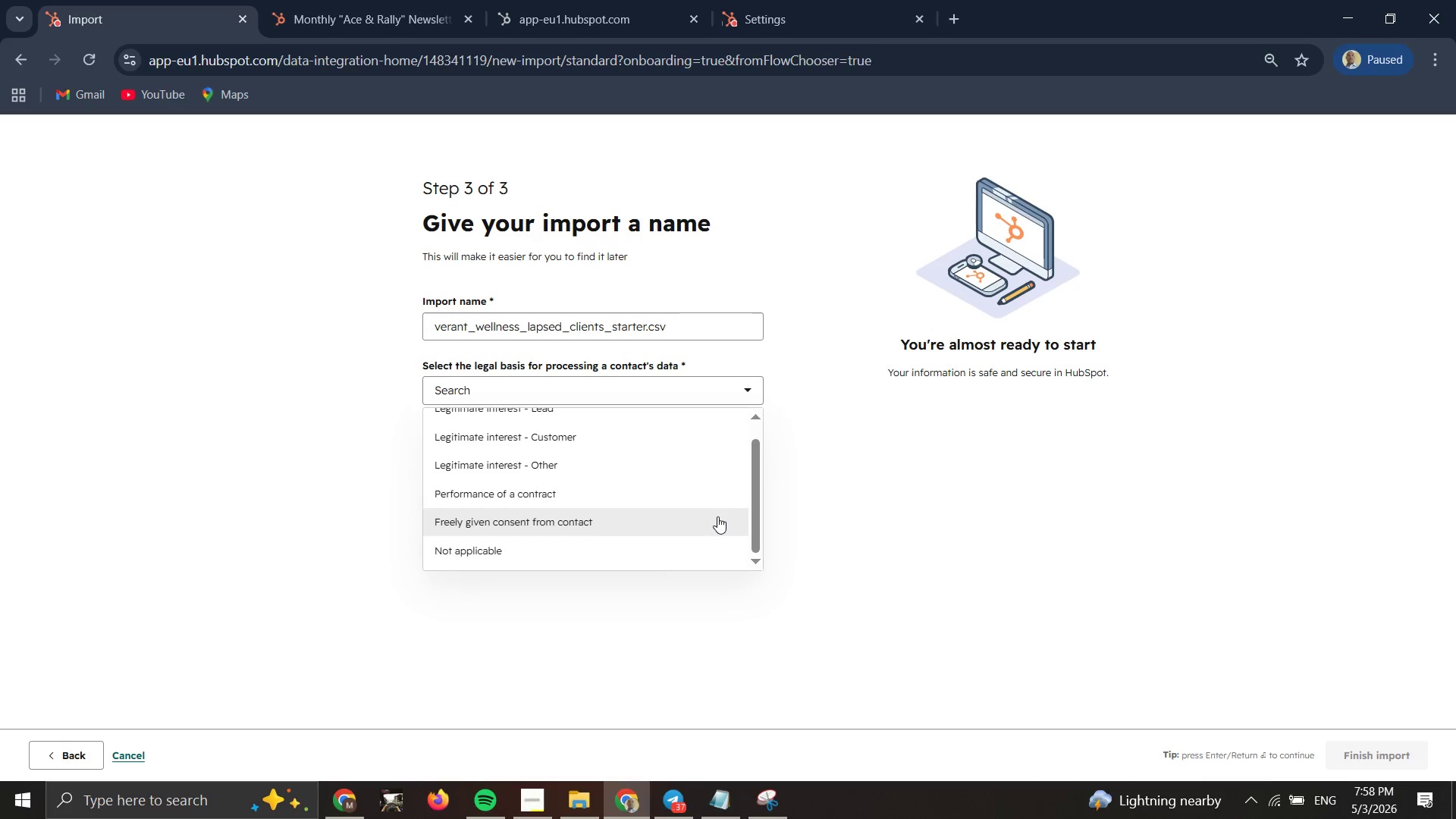 
left_click([717, 514])
 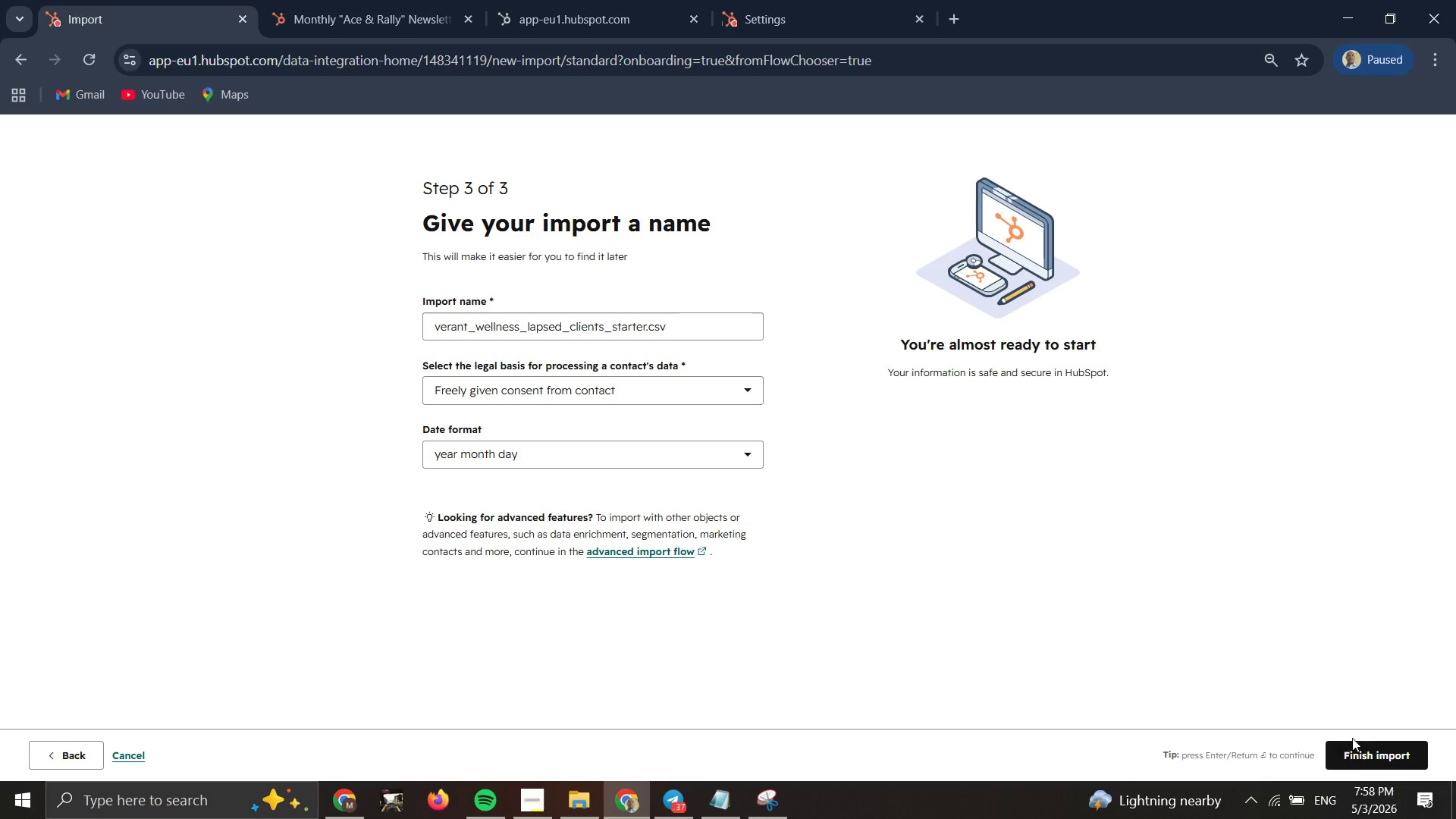 
left_click_drag(start_coordinate=[1357, 755], to_coordinate=[1359, 761])
 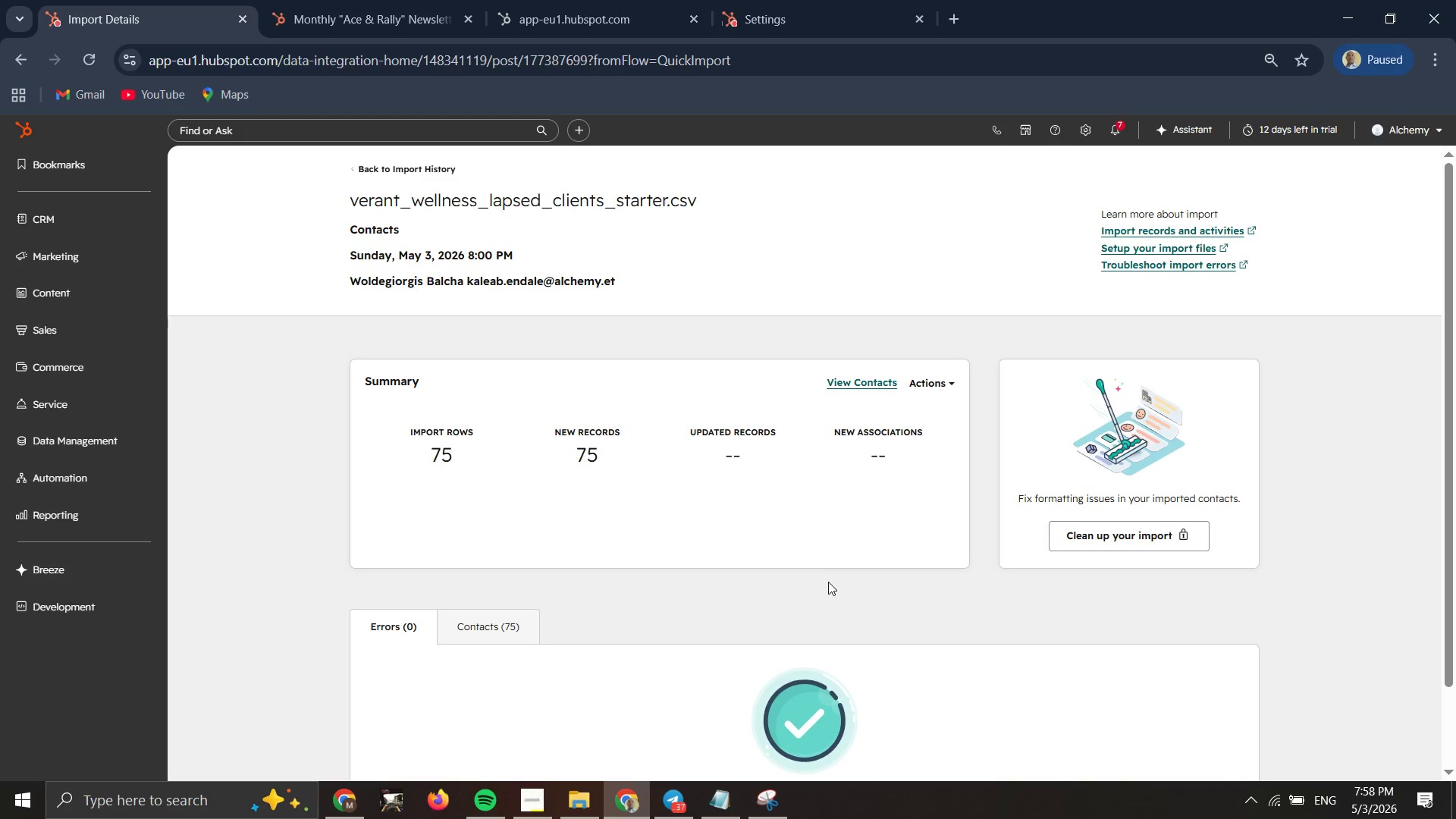 
wait(22.28)
 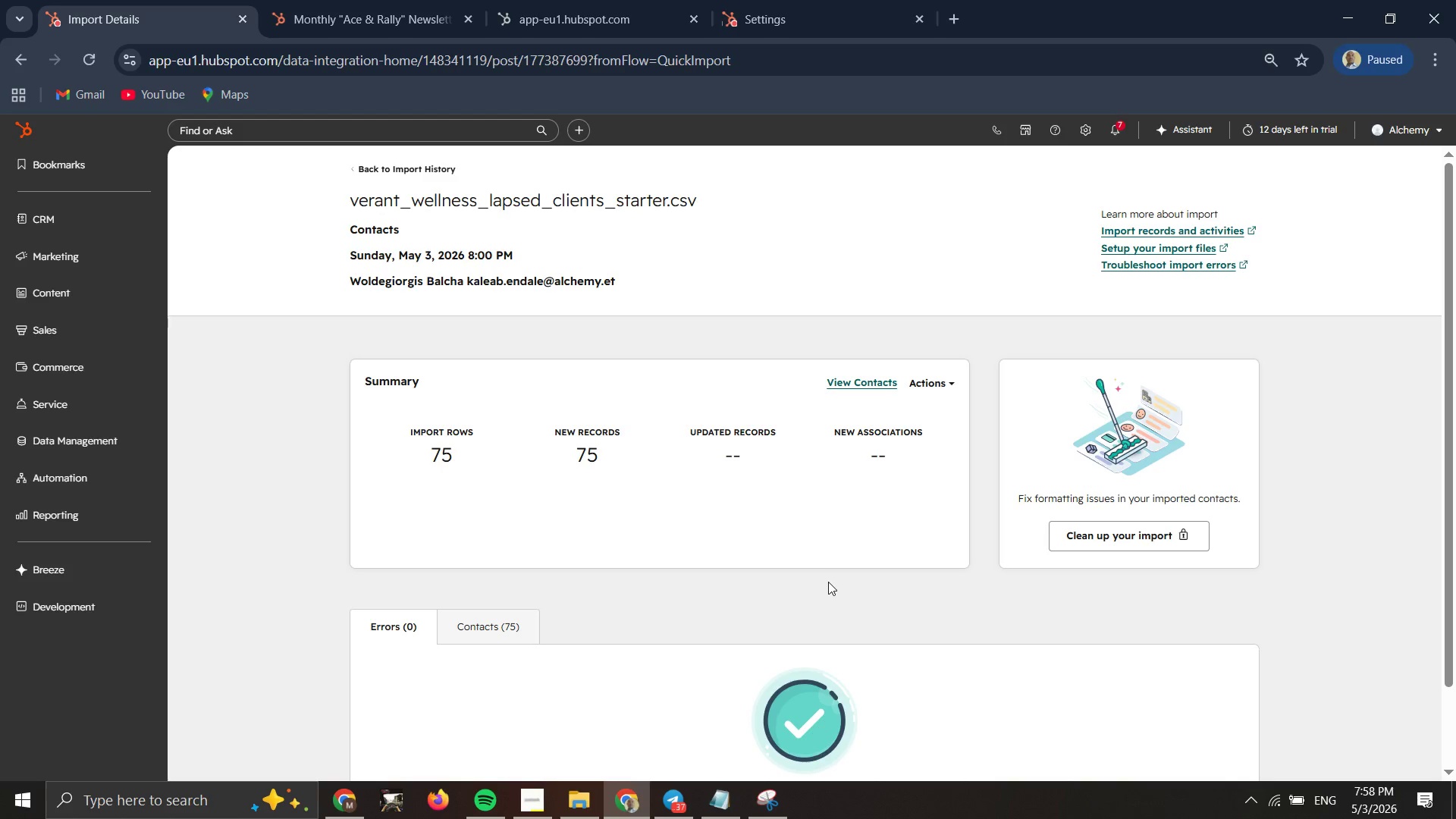 
left_click([151, 212])
 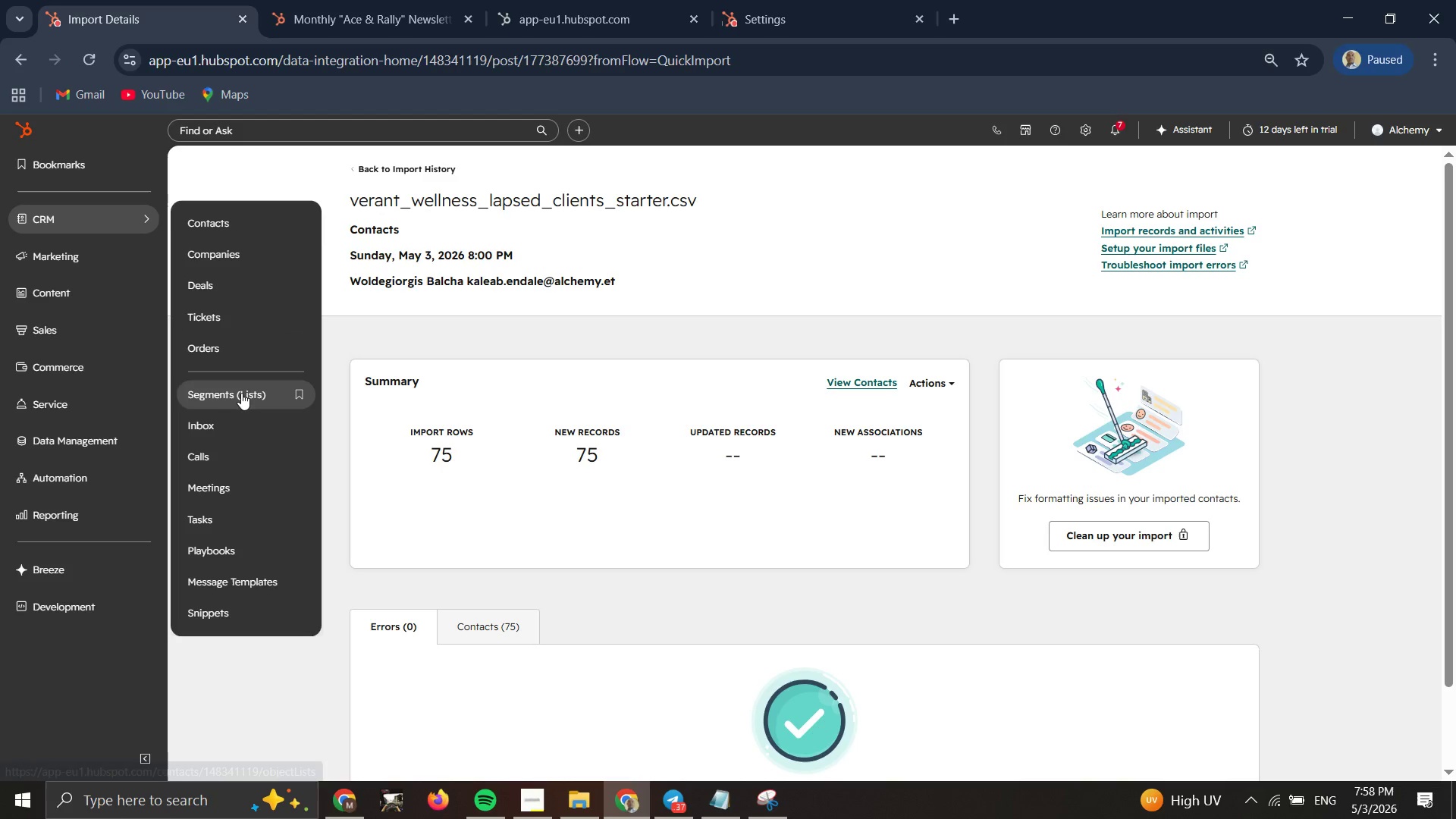 
left_click([240, 394])
 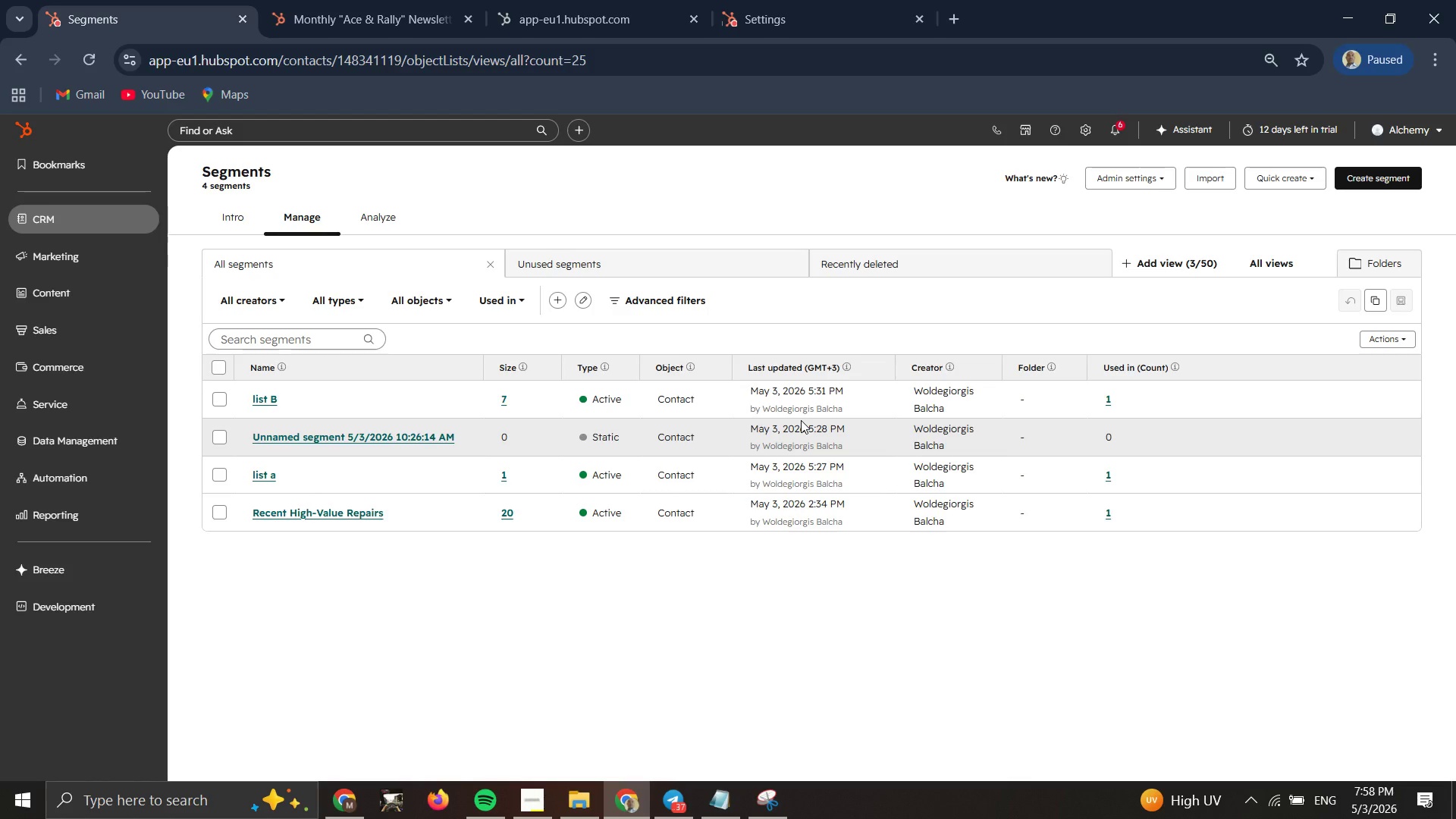 
wait(19.67)
 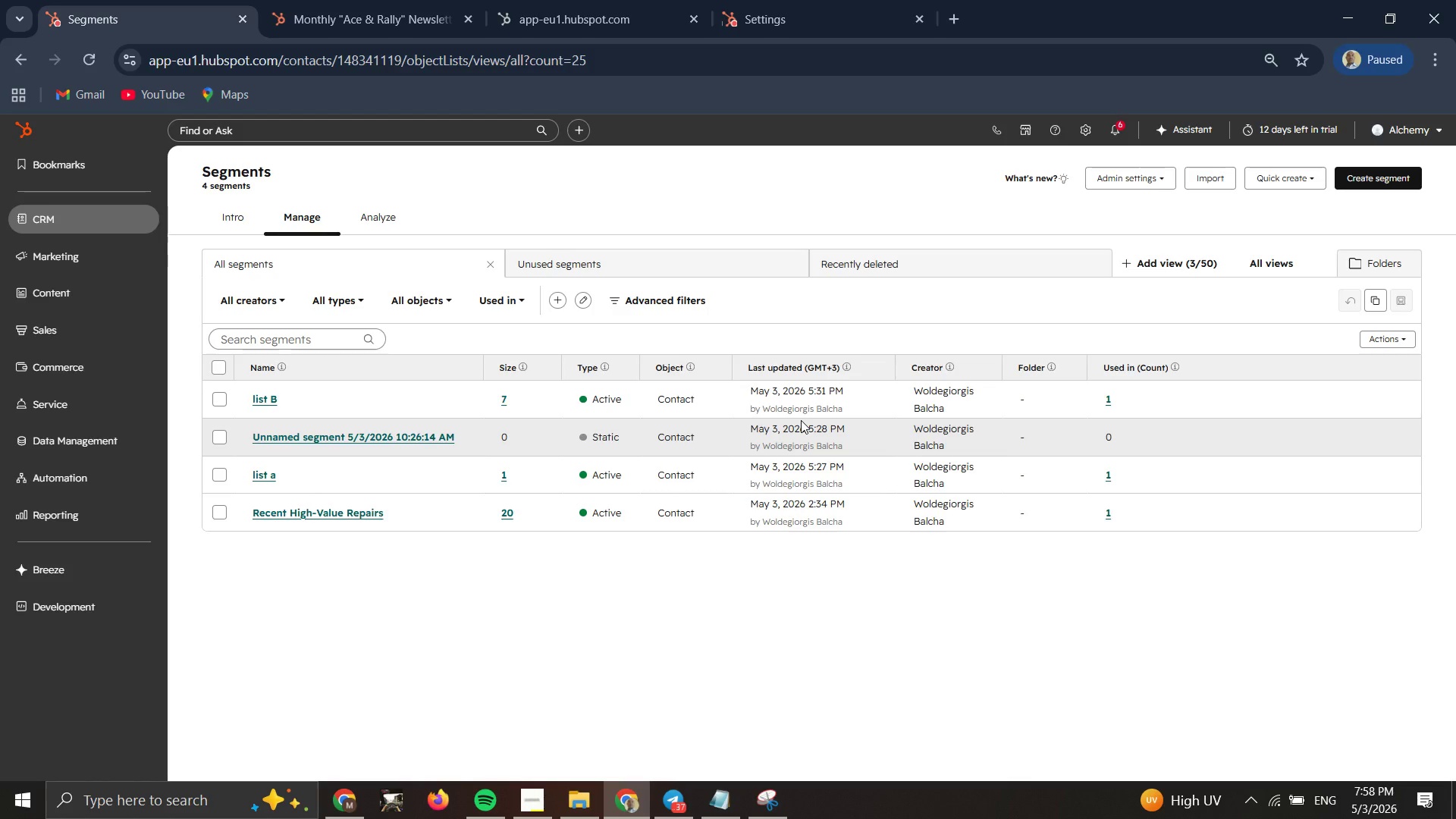 
left_click([1364, 187])
 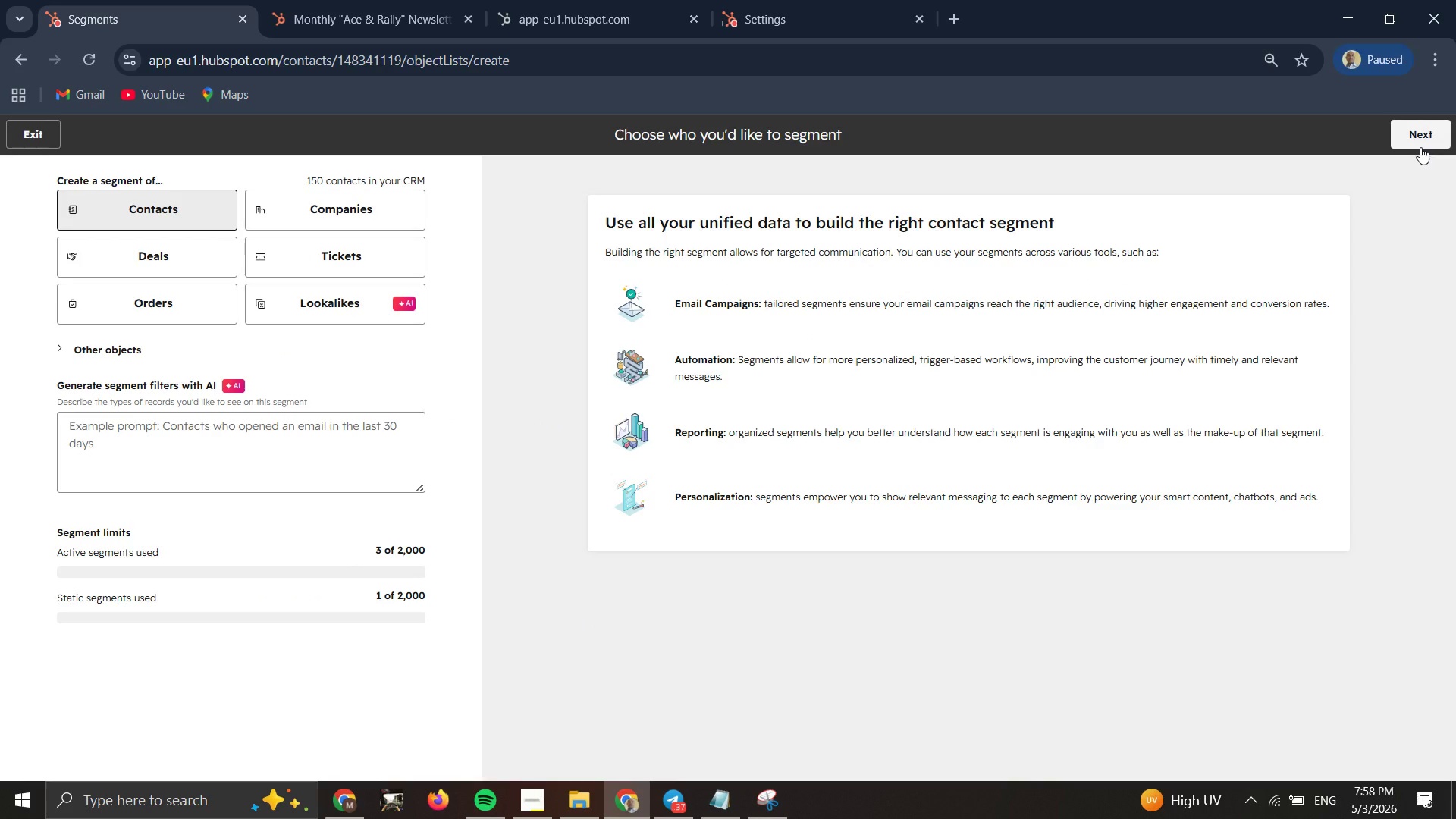 
left_click([1421, 143])
 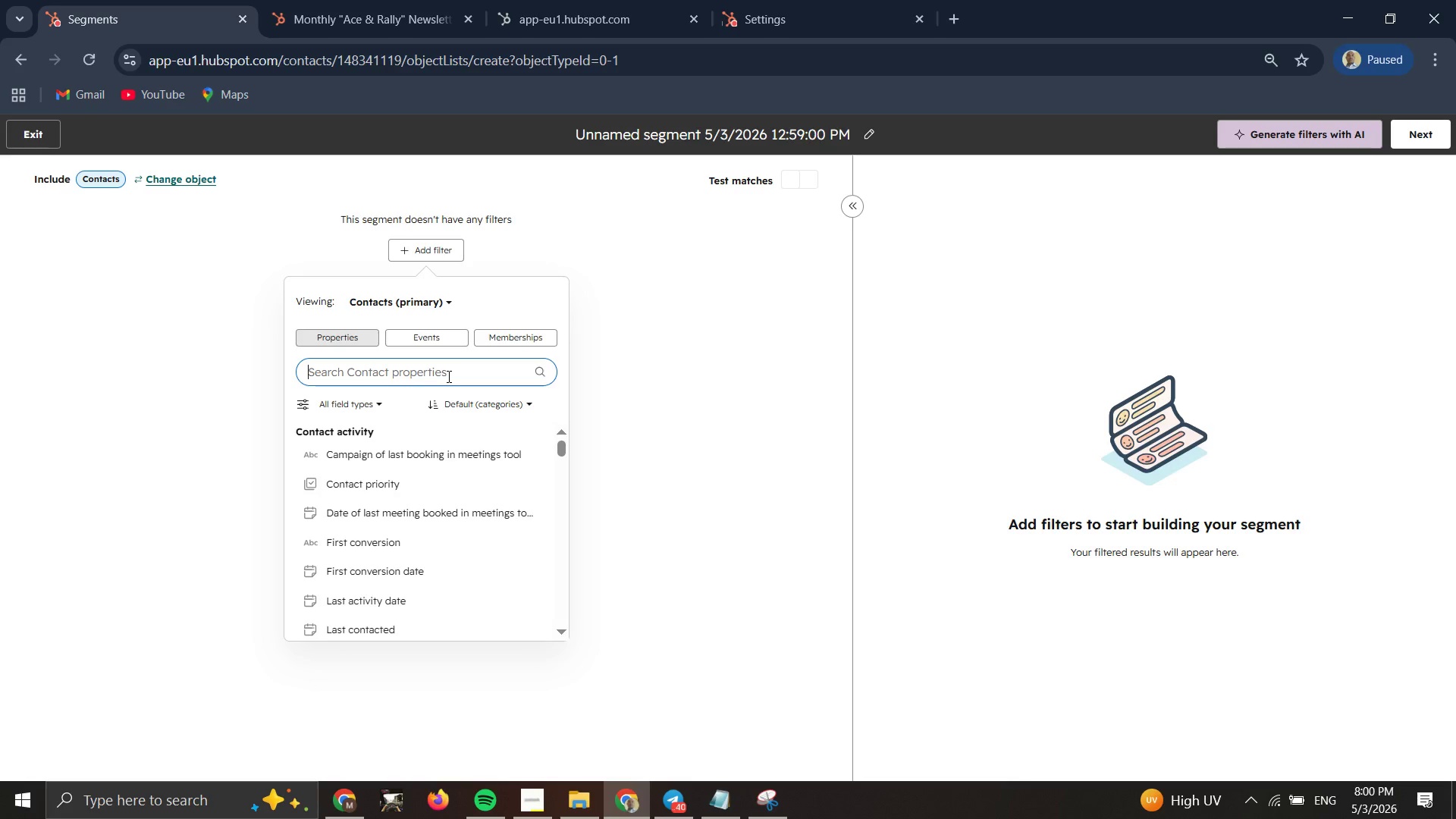 
wait(65.8)
 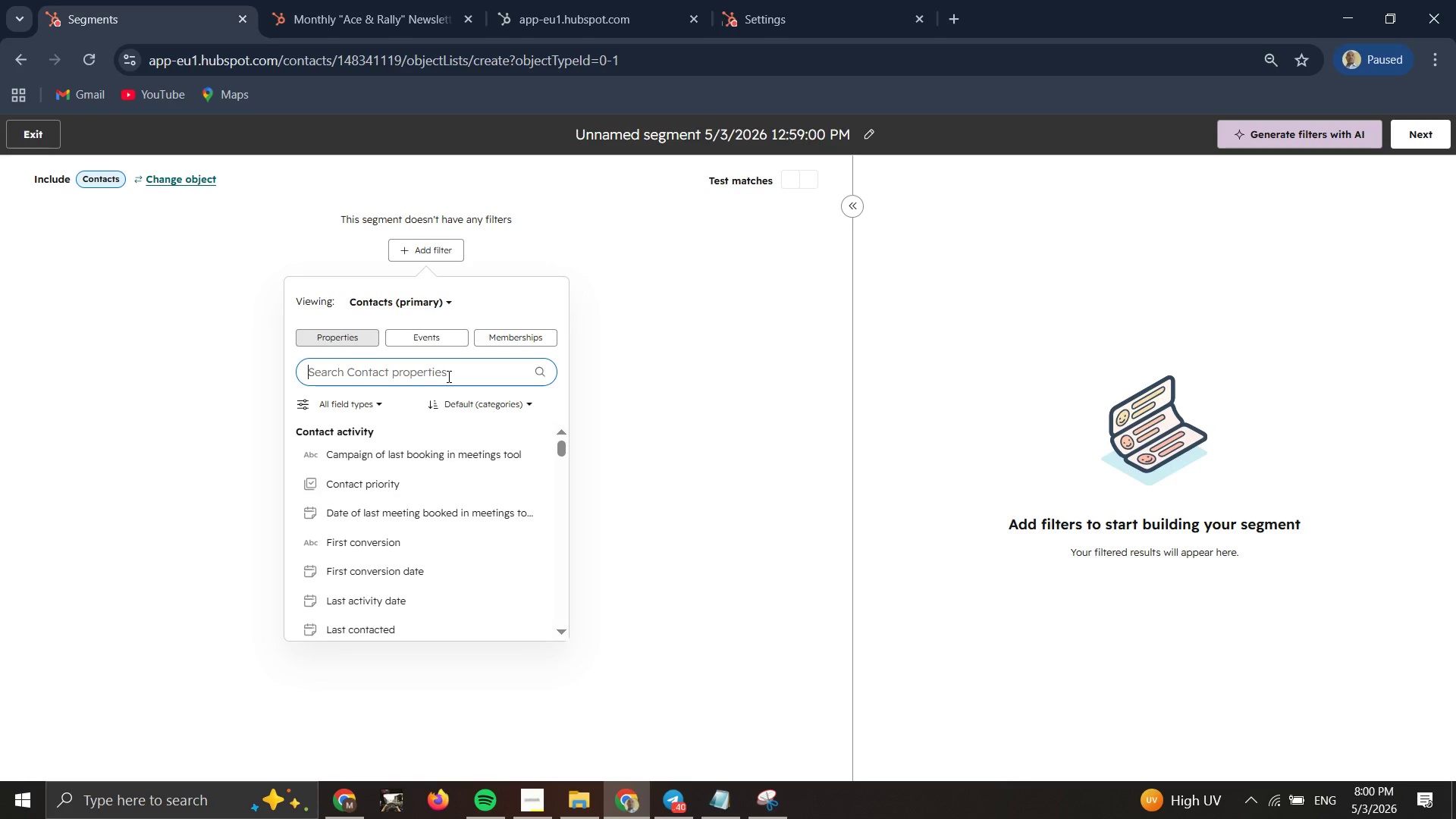 
scroll: coordinate [443, 428], scroll_direction: down, amount: 4.0
 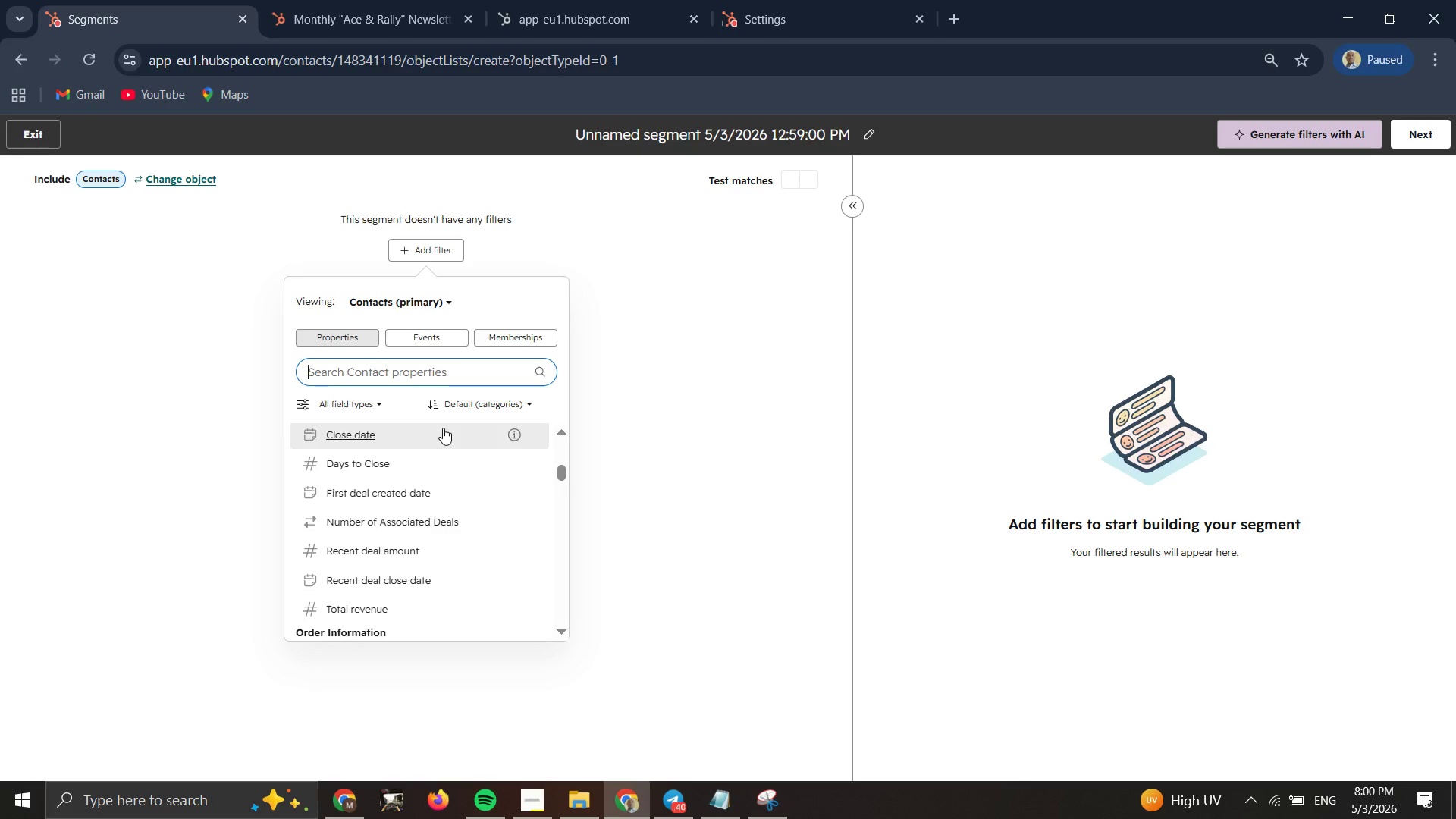 
scroll: coordinate [443, 428], scroll_direction: up, amount: 1.0
 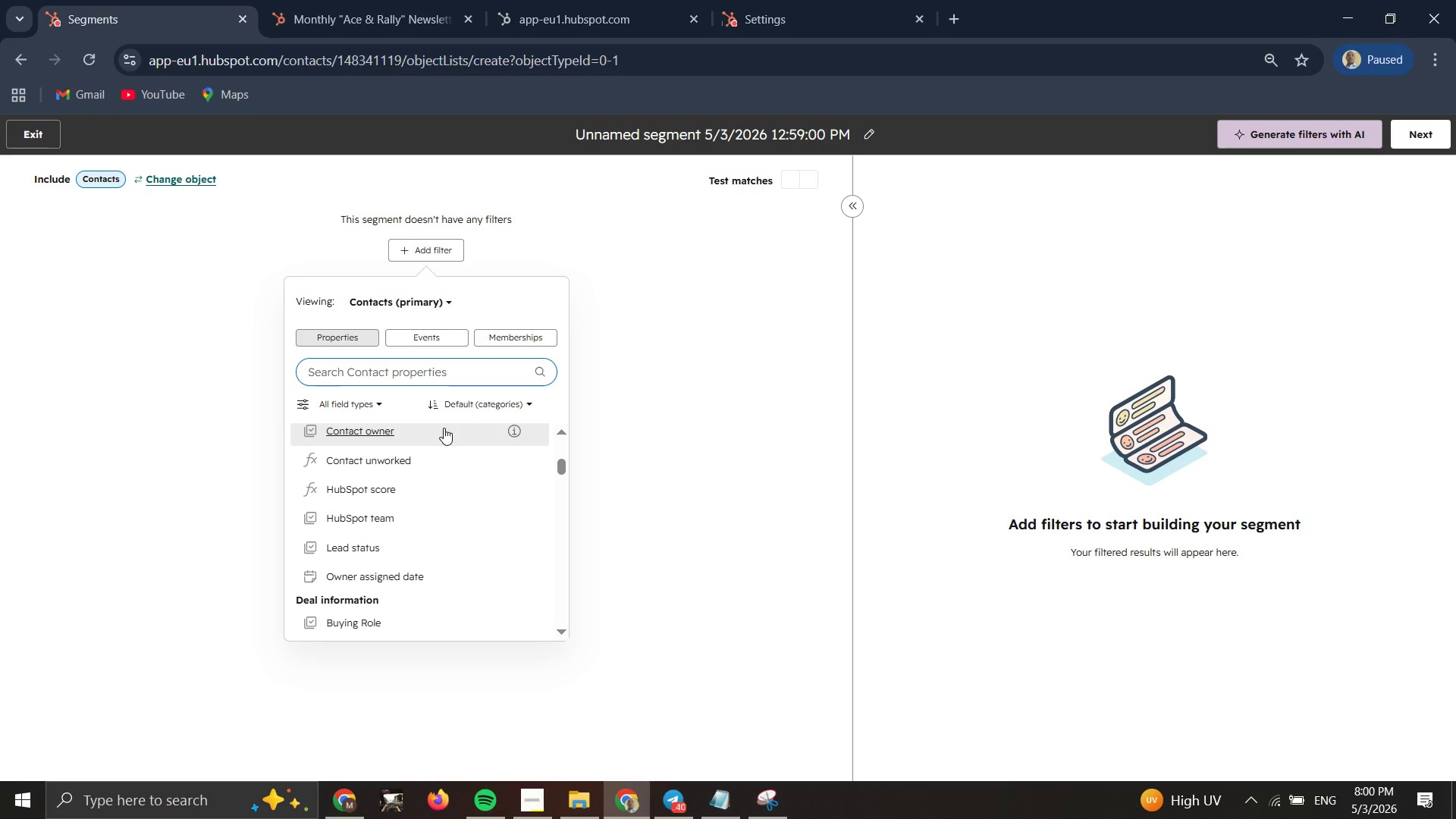 
left_click([460, 372])
 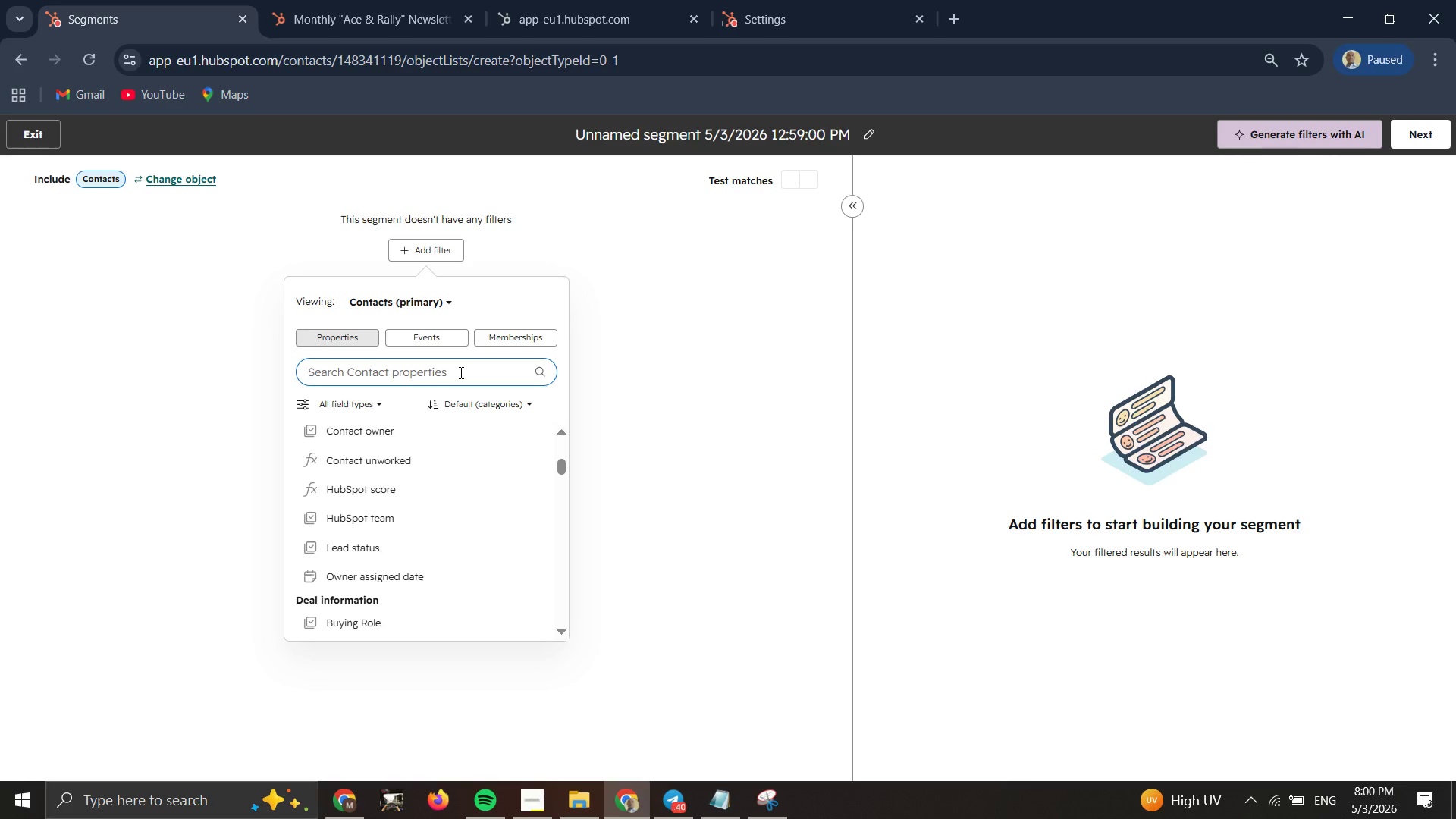 
wait(13.27)
 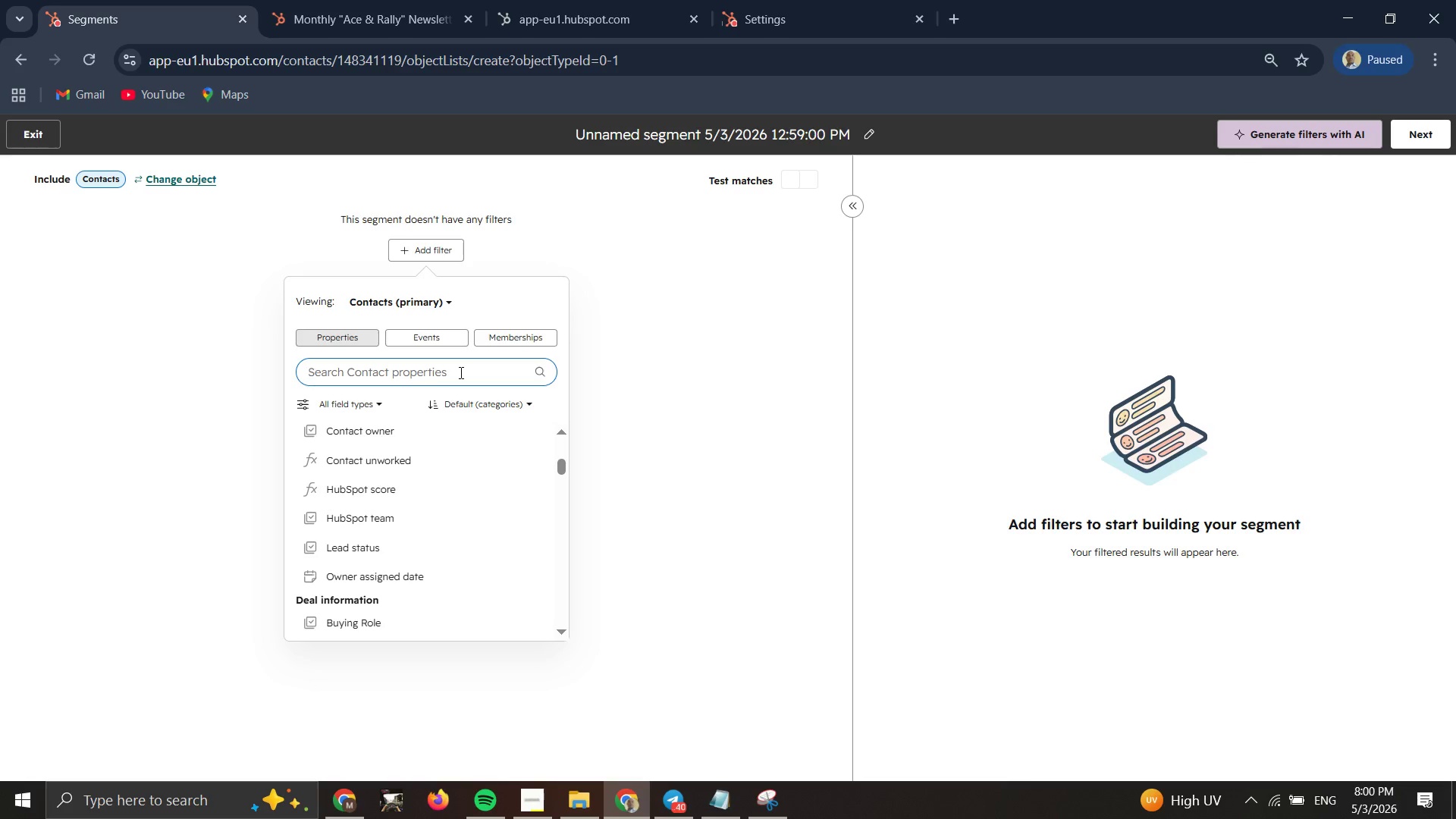 
type(email)
 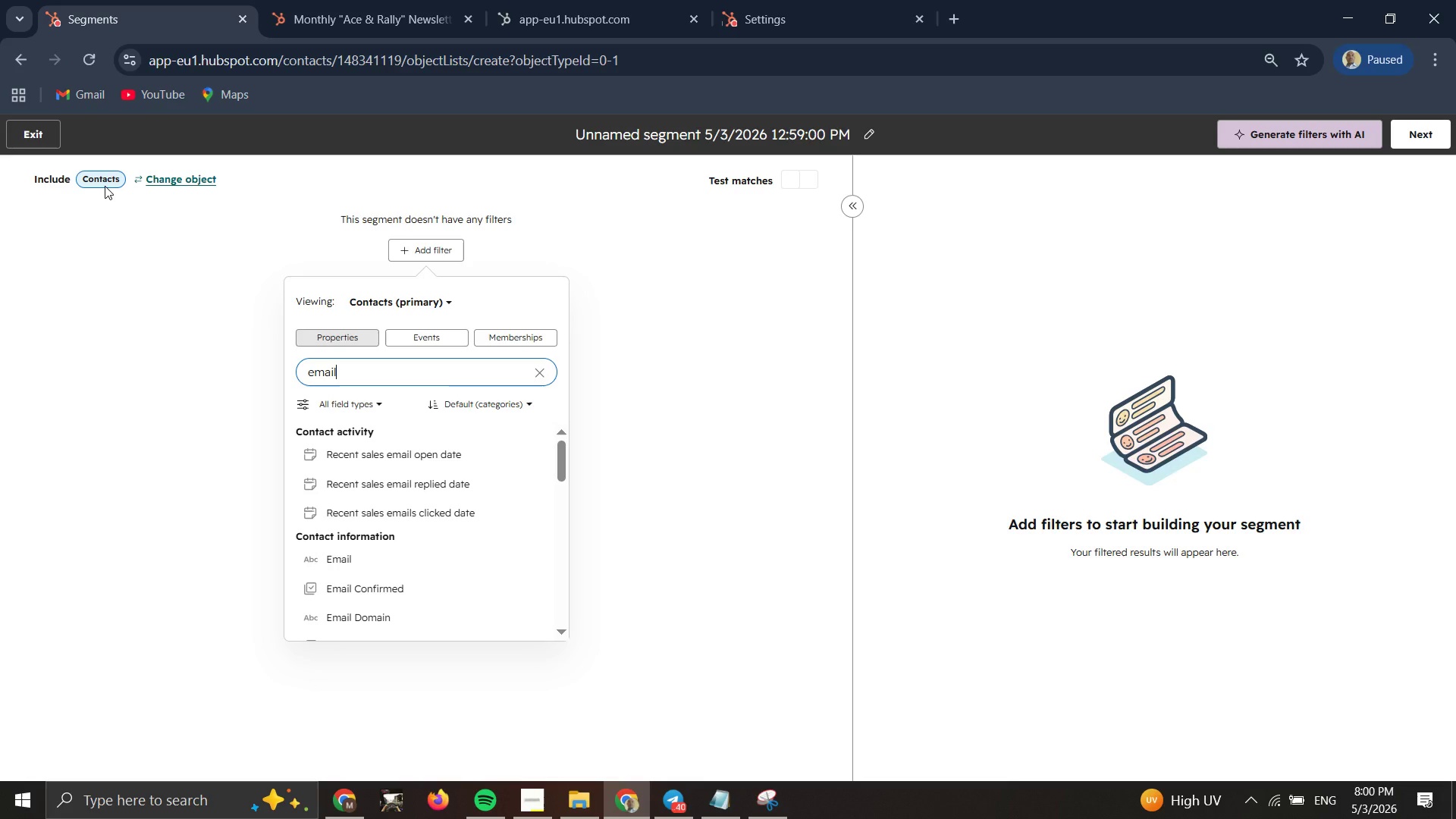 
wait(5.69)
 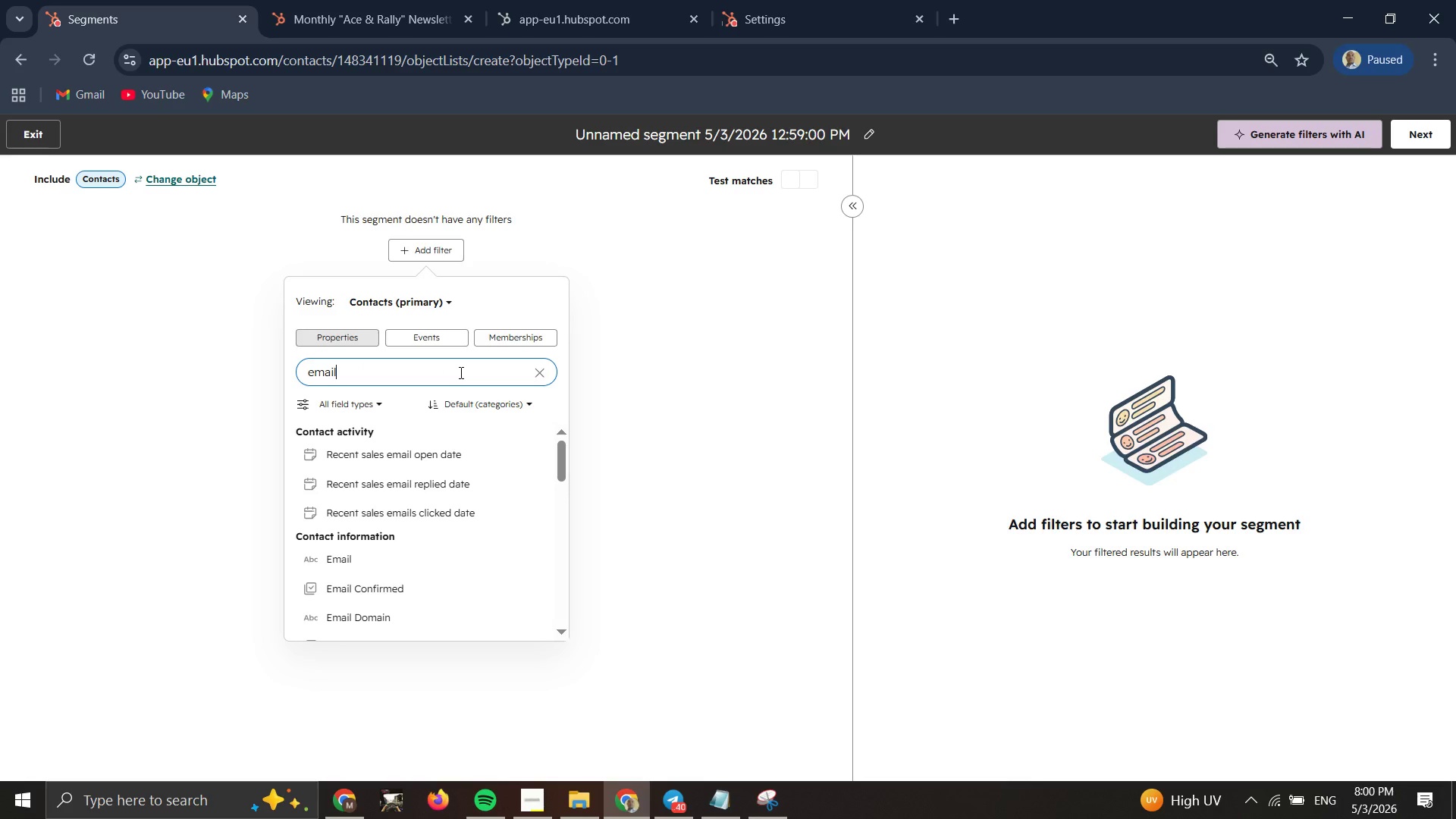 
double_click([410, 562])
 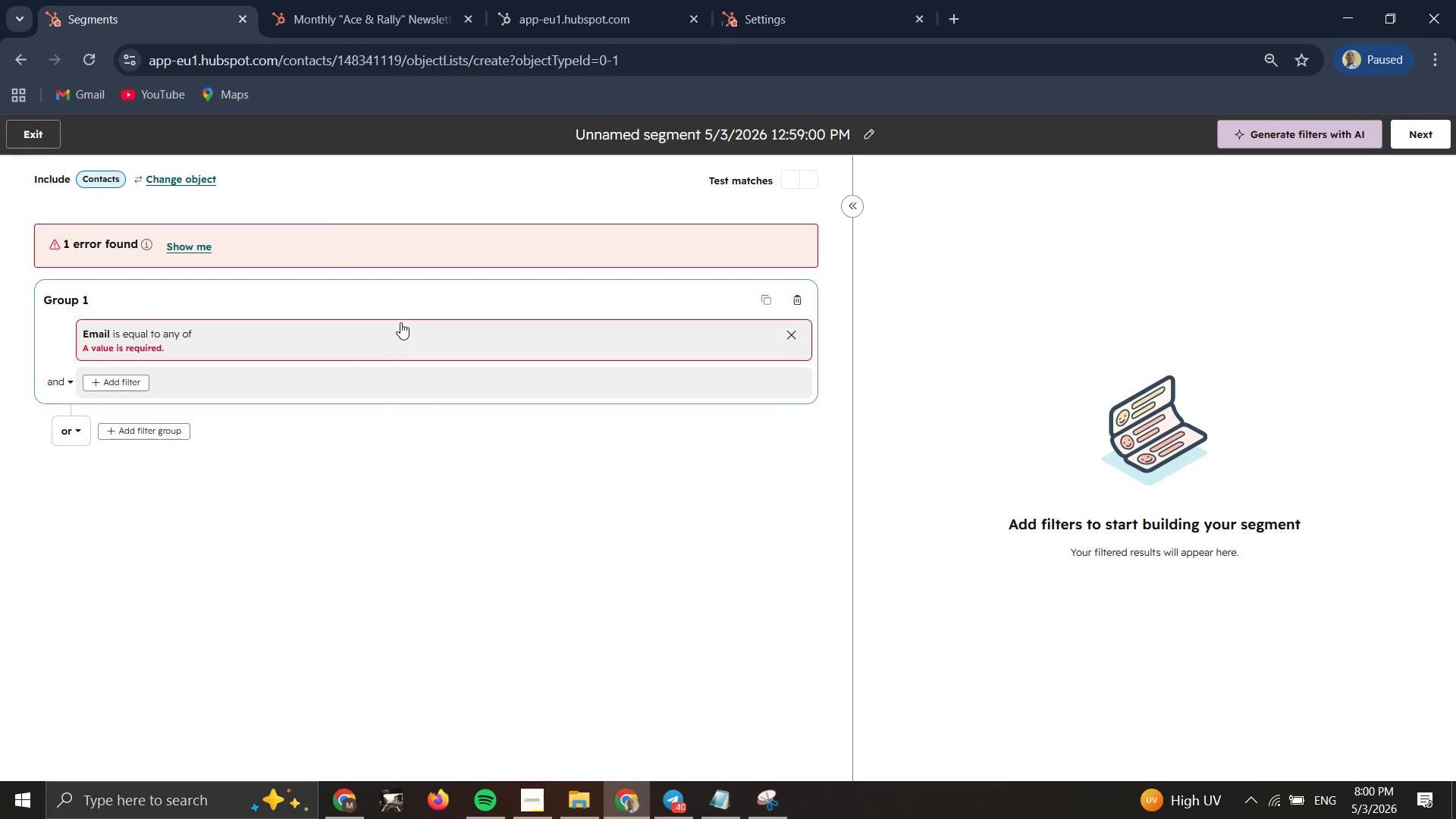 
left_click([389, 319])
 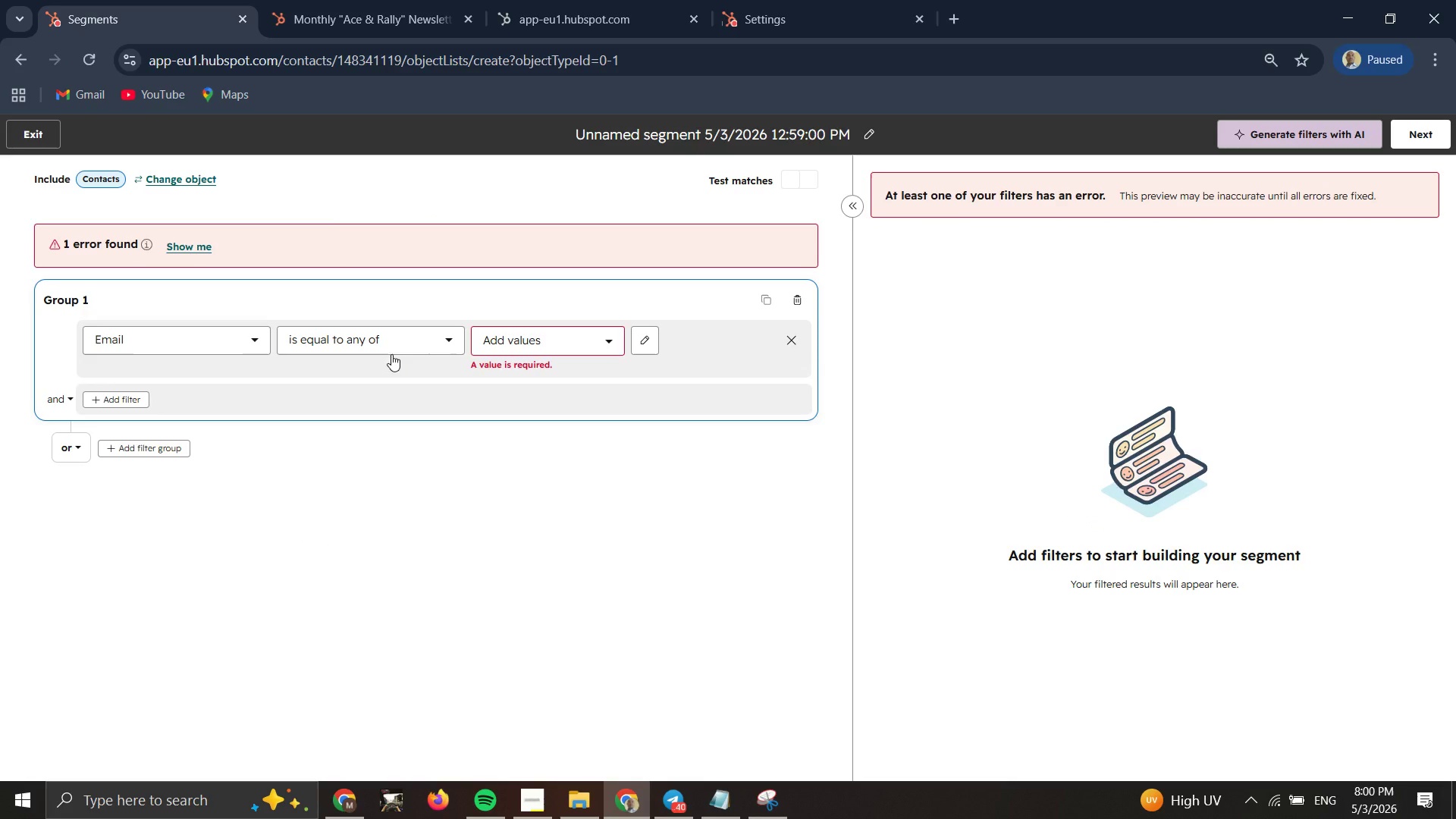 
left_click([398, 339])
 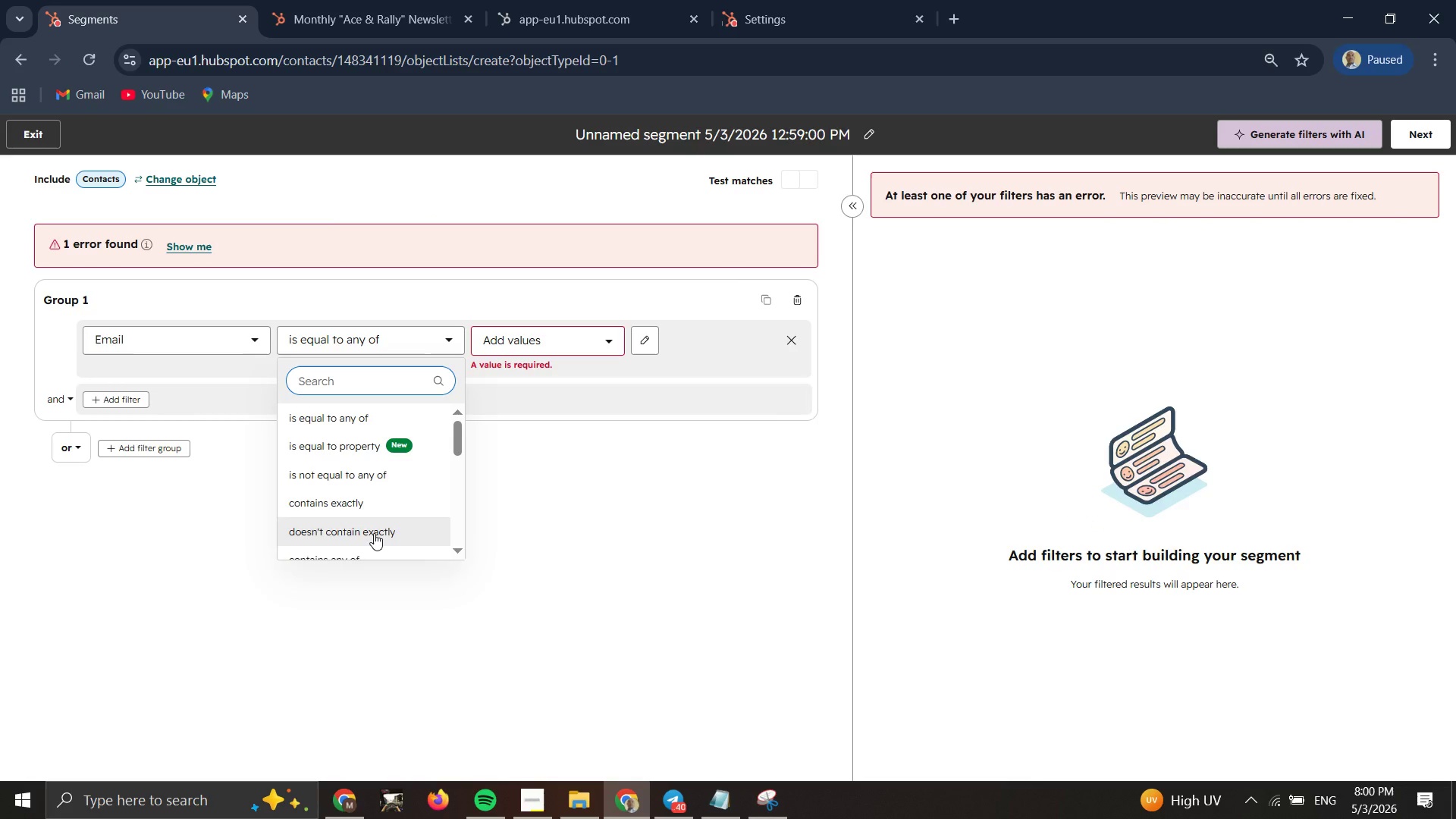 
scroll: coordinate [378, 532], scroll_direction: down, amount: 3.0
 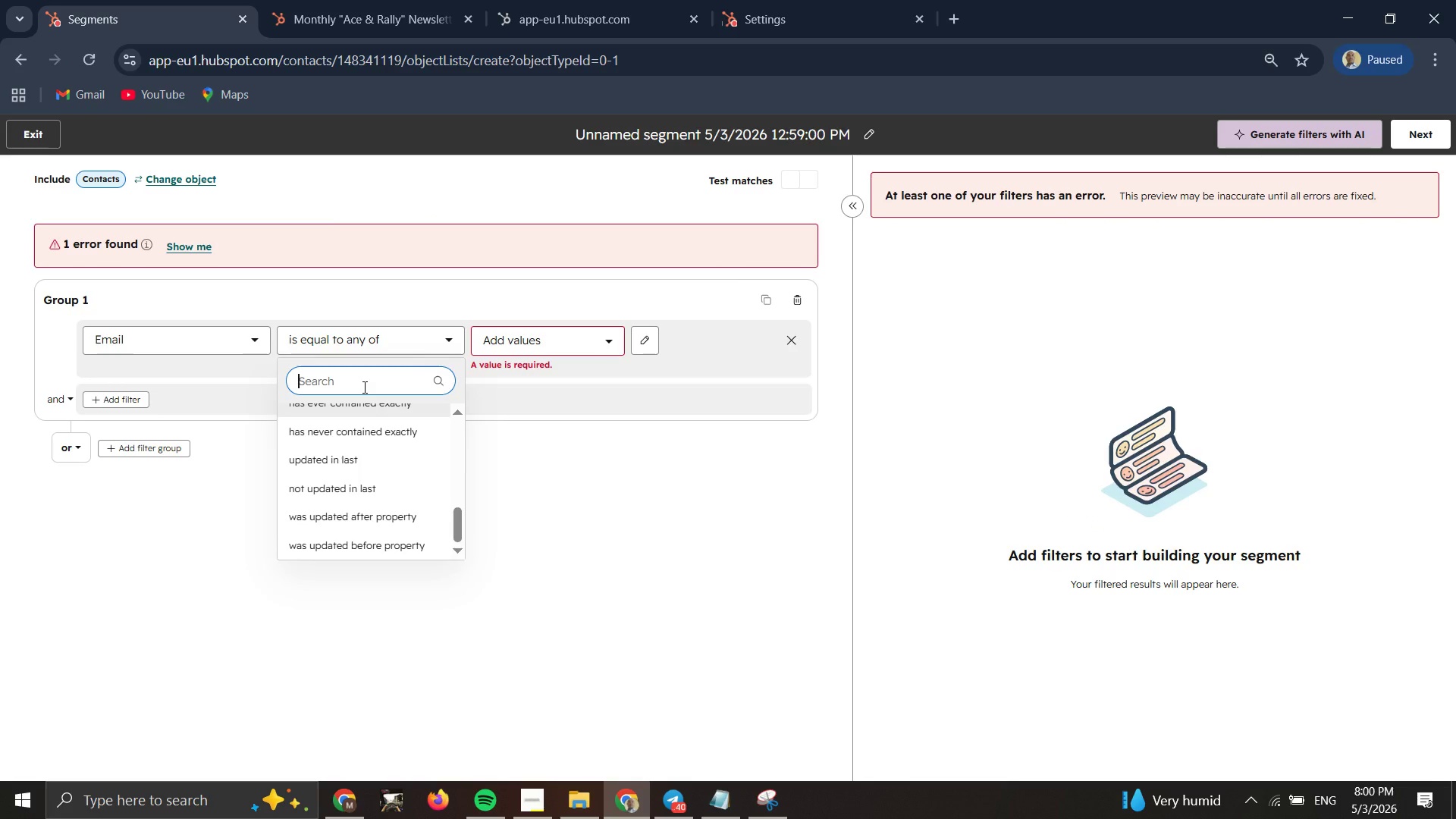 
type(kno)
 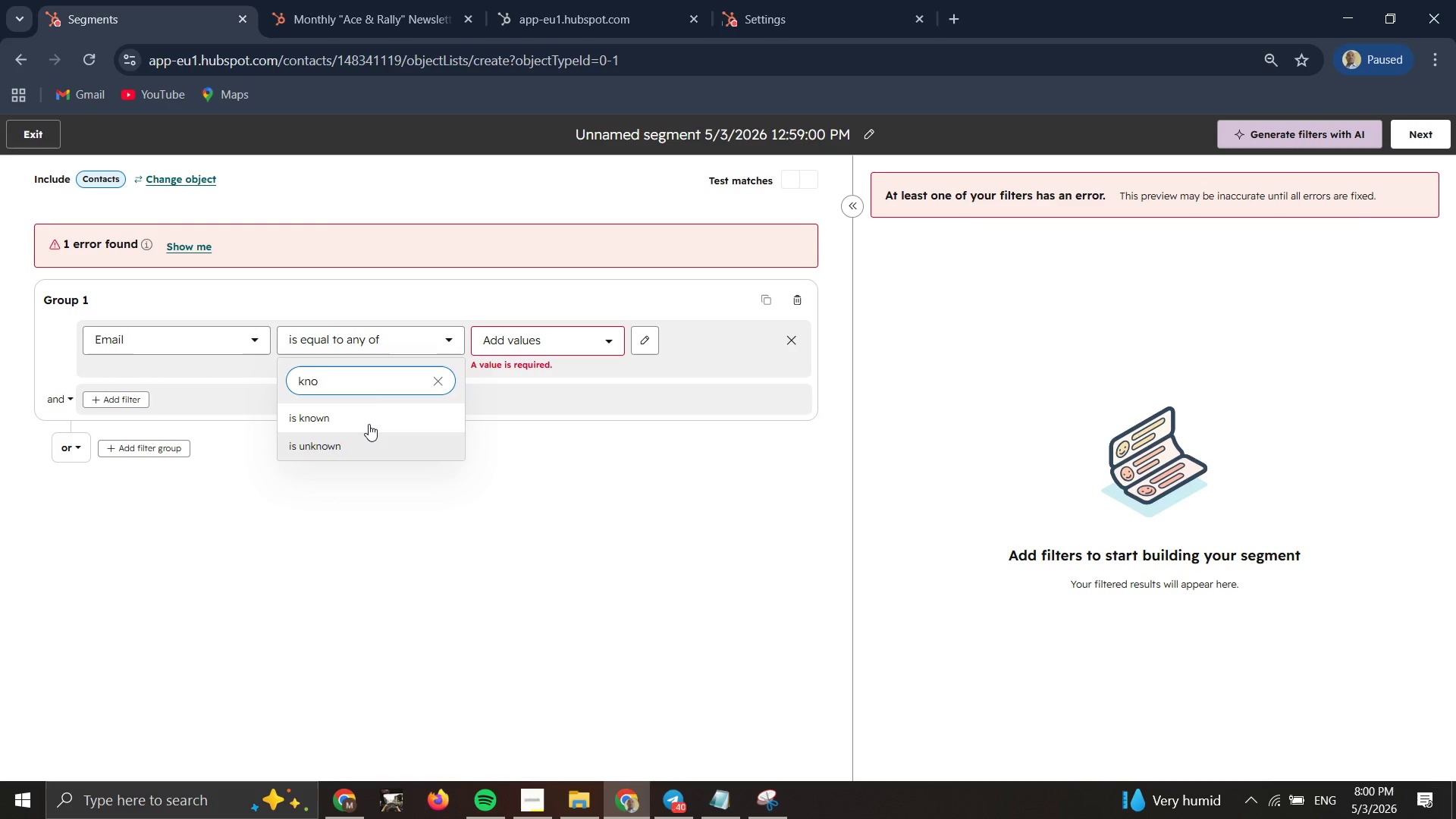 
left_click([369, 414])
 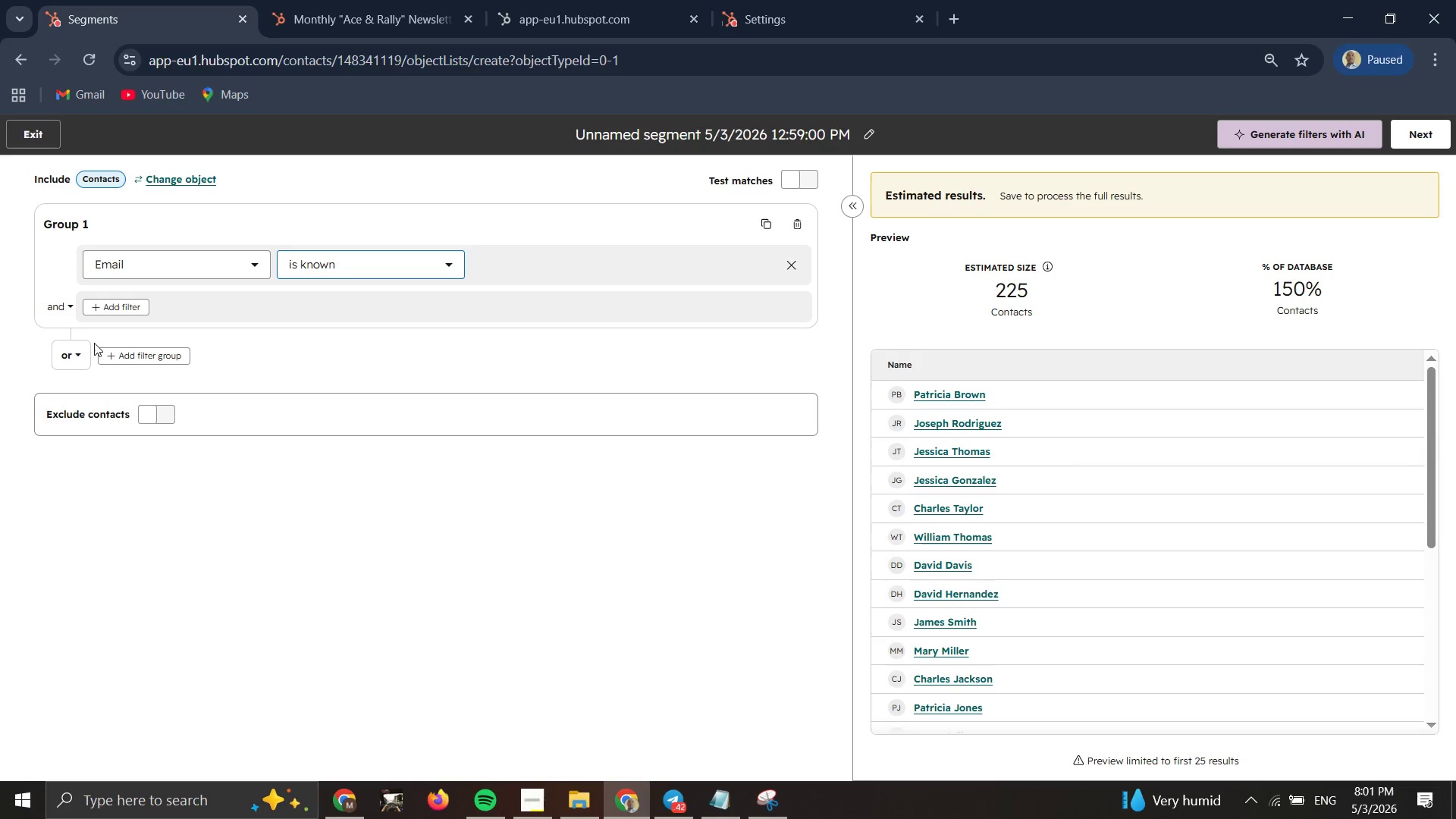 
wait(42.31)
 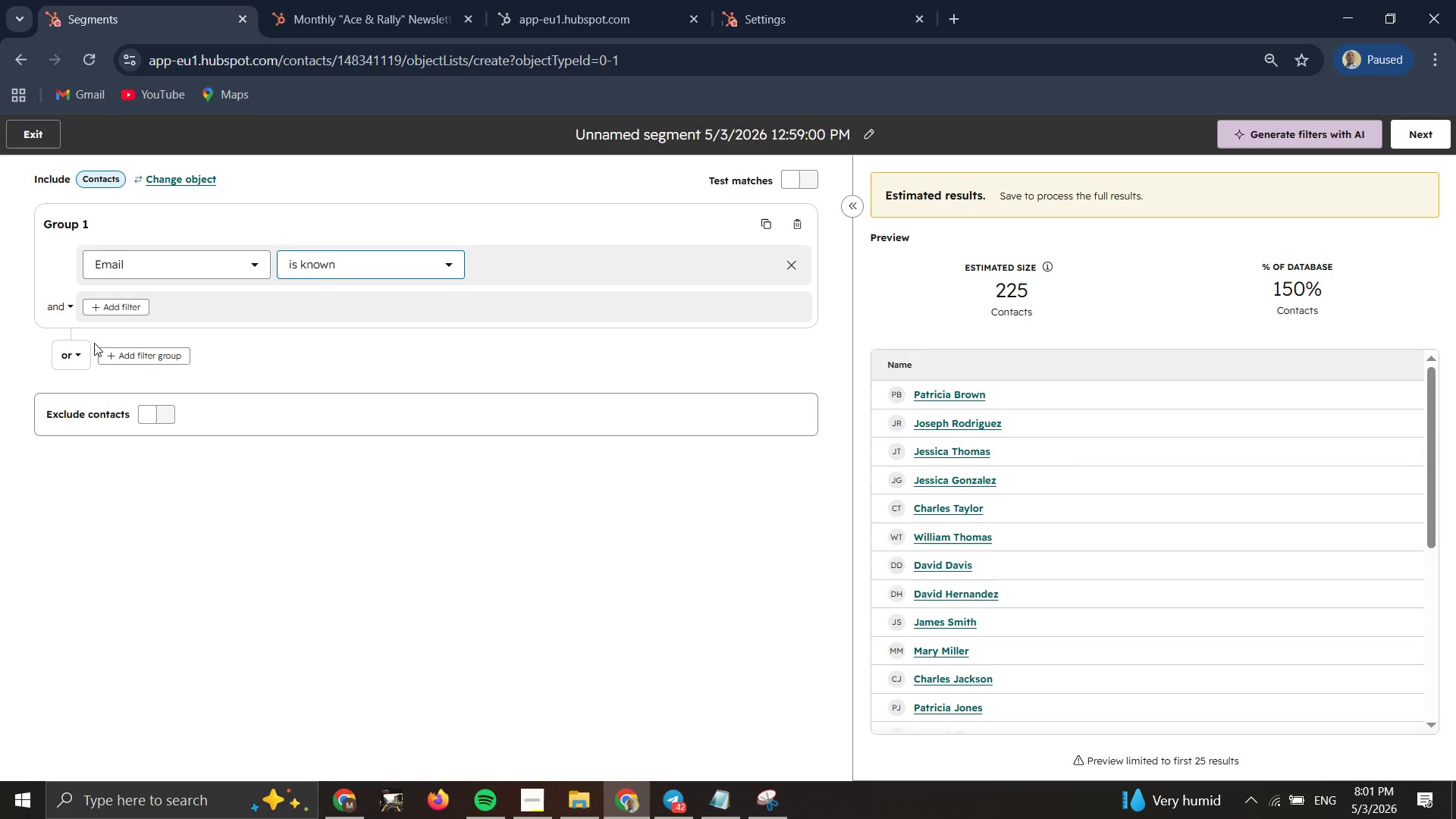 
double_click([136, 312])
 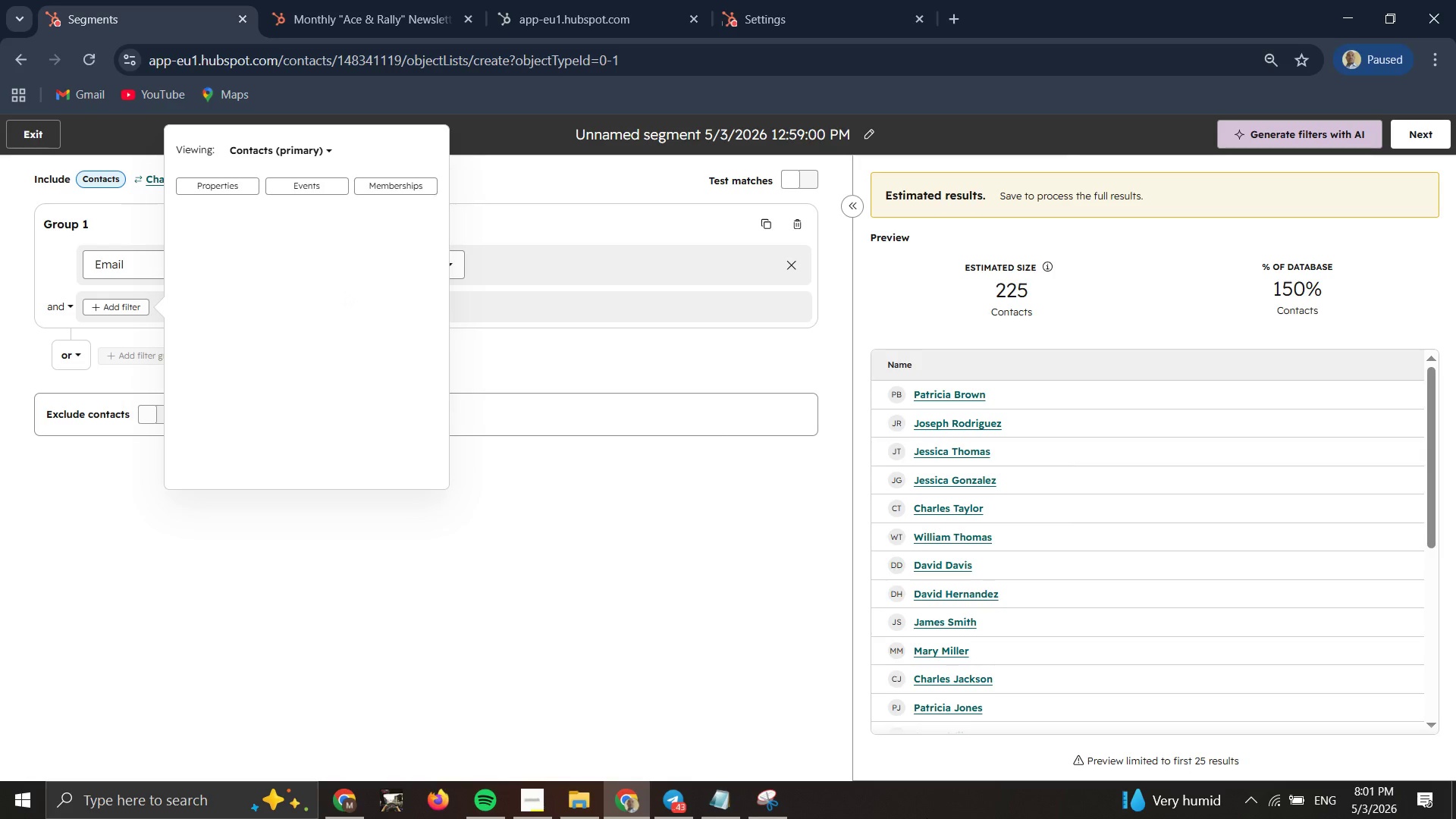 
wait(16.3)
 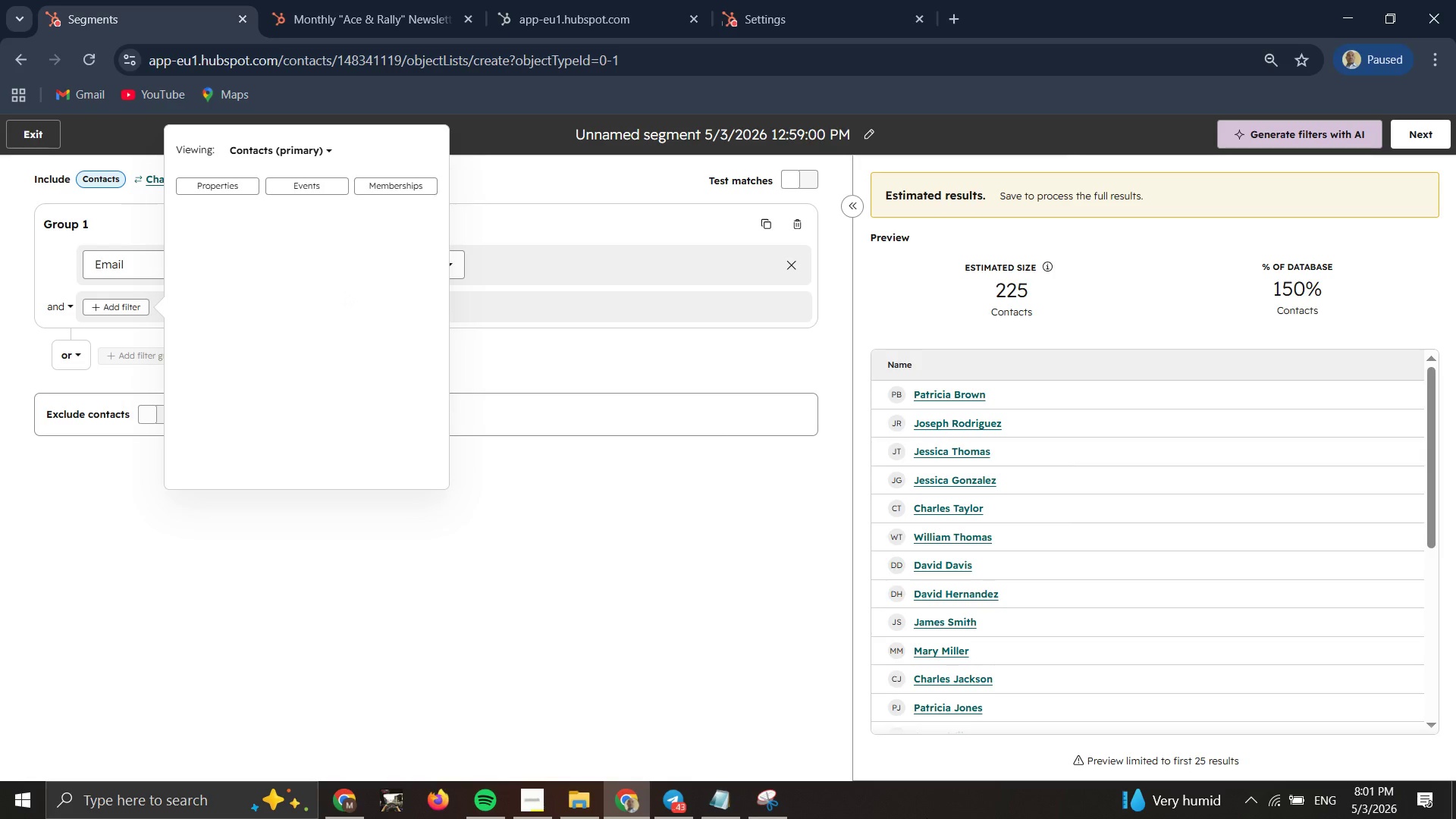 
left_click_drag(start_coordinate=[717, 611], to_coordinate=[696, 613])
 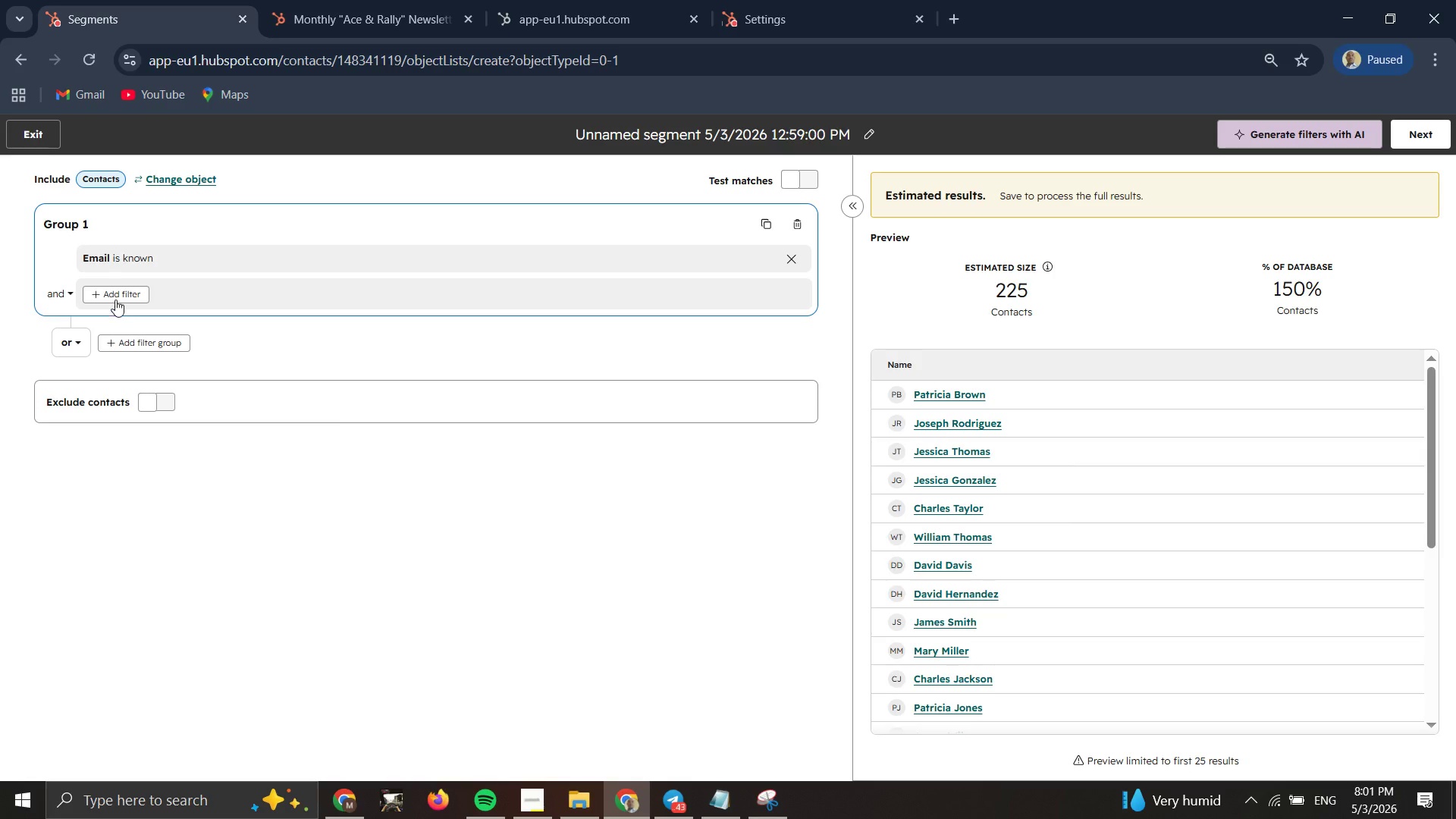 
left_click([115, 300])
 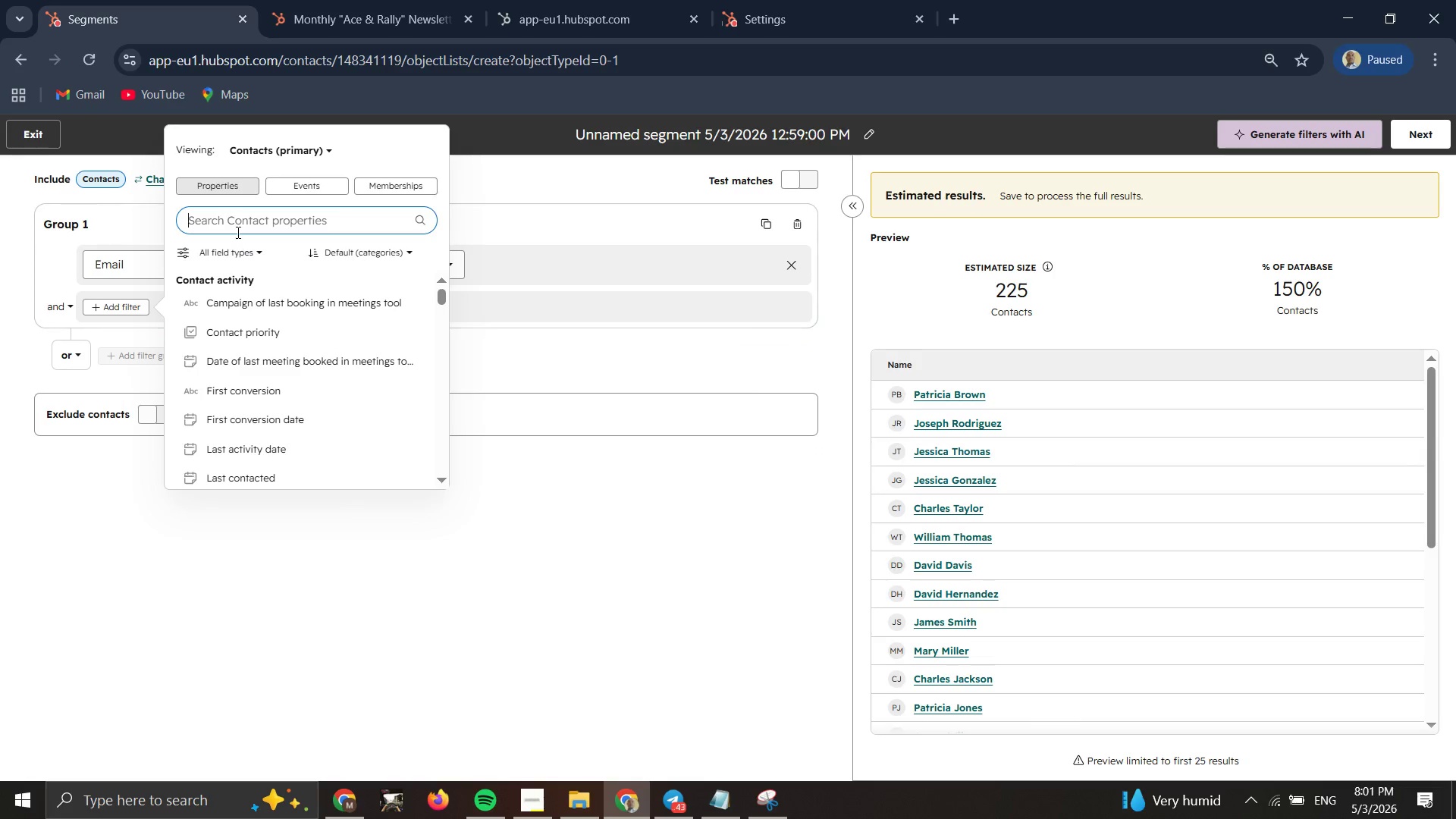 
double_click([240, 224])
 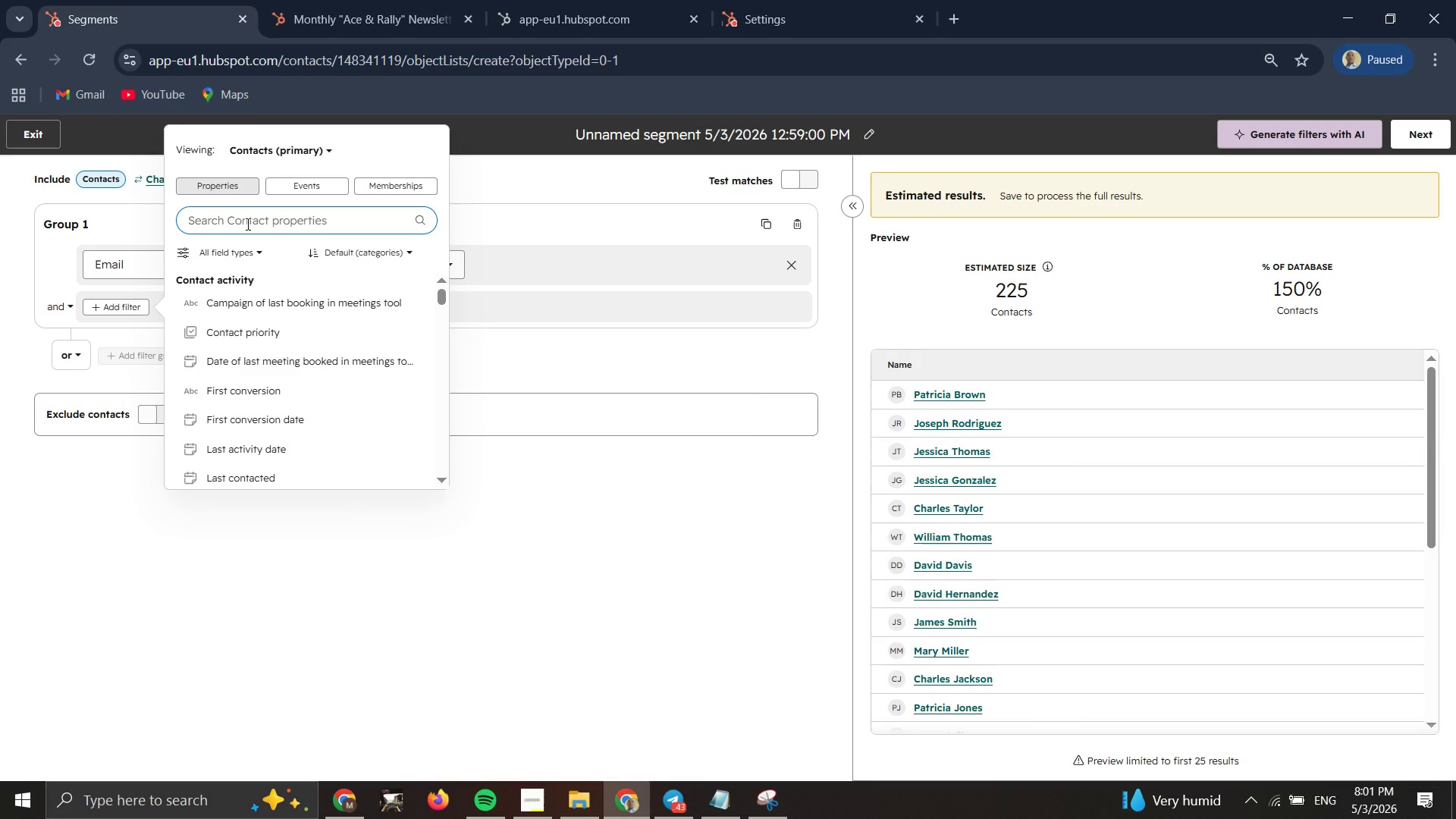 
type(last)
 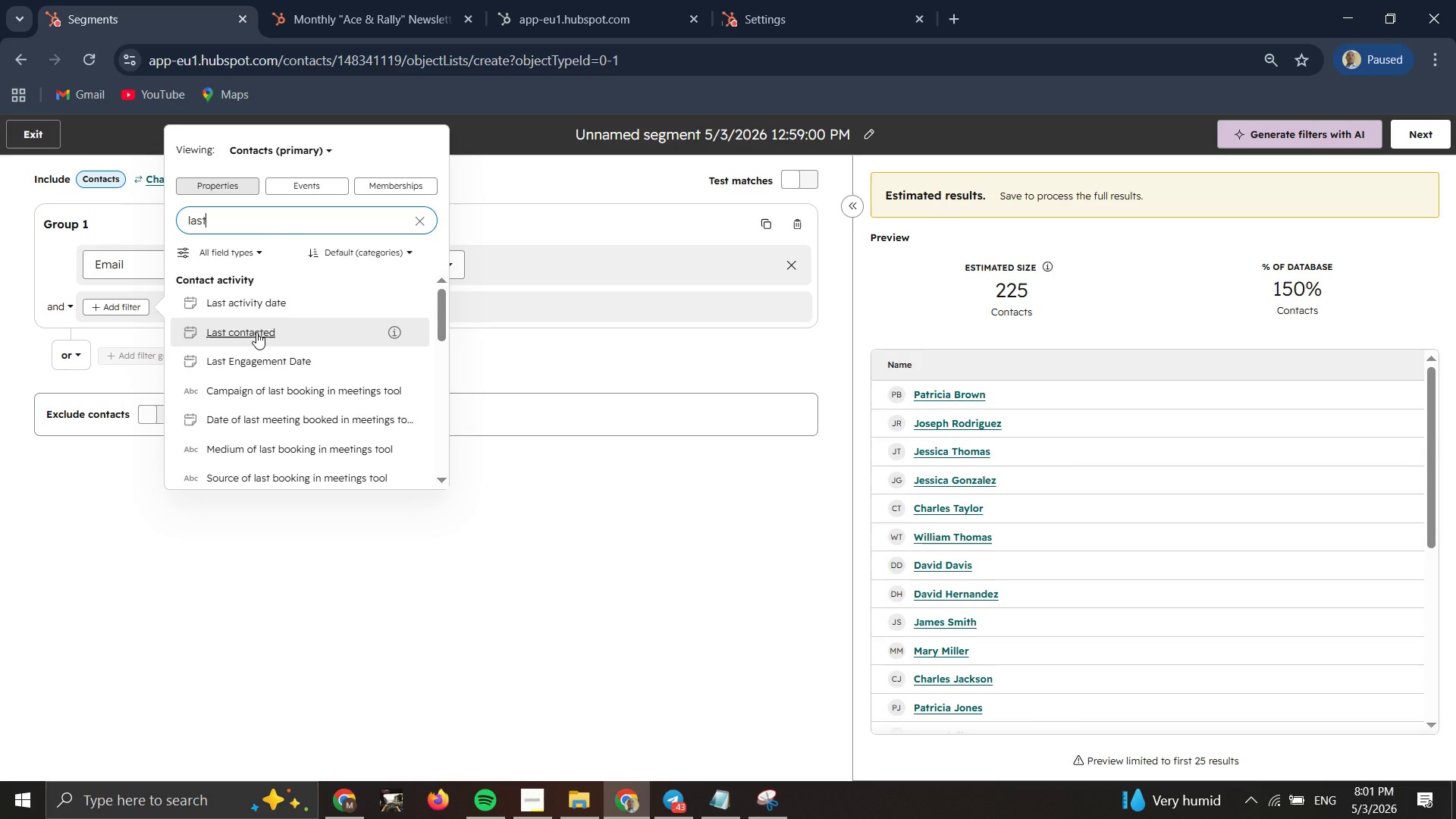 
wait(6.02)
 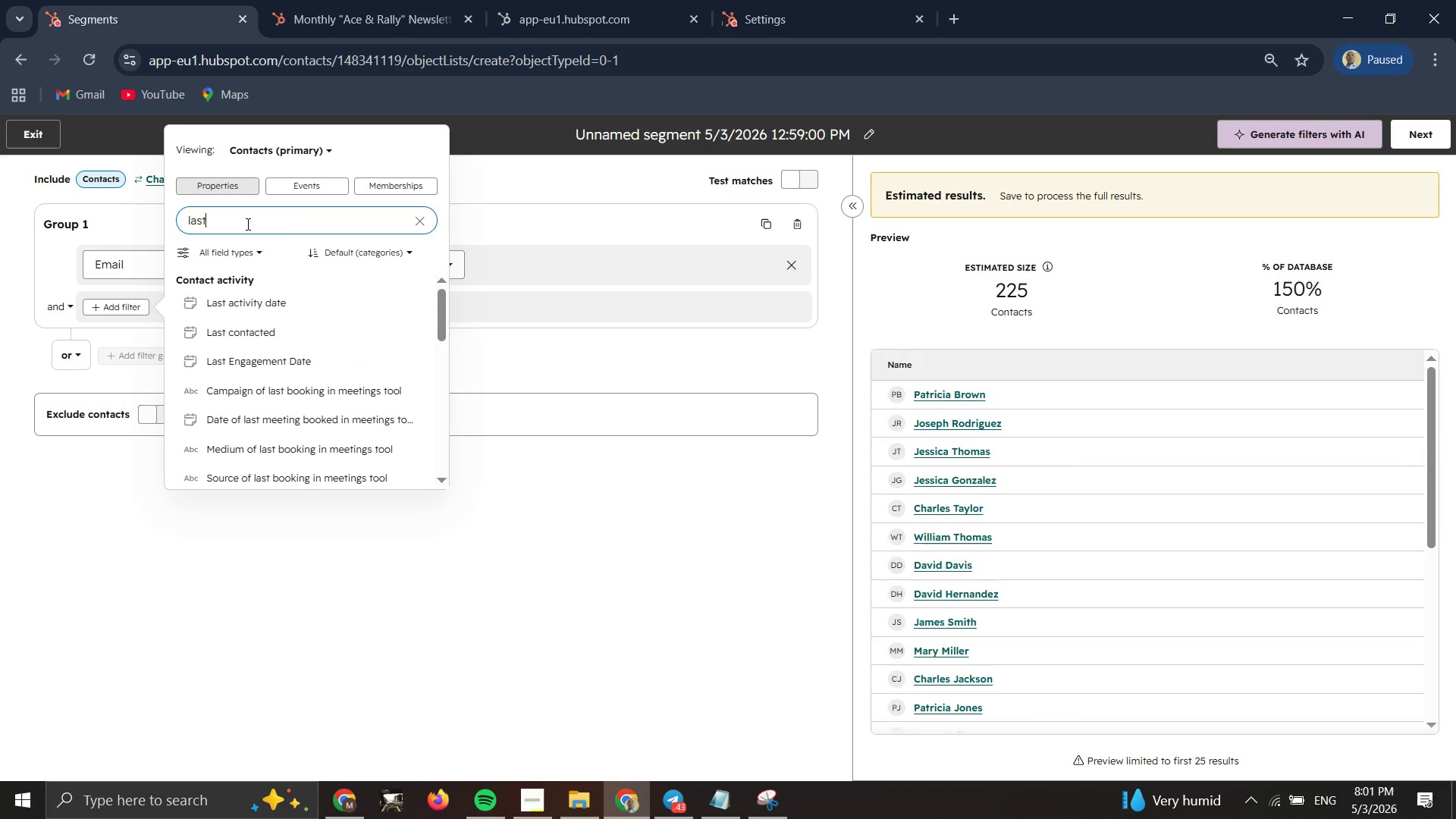 
type( ses)